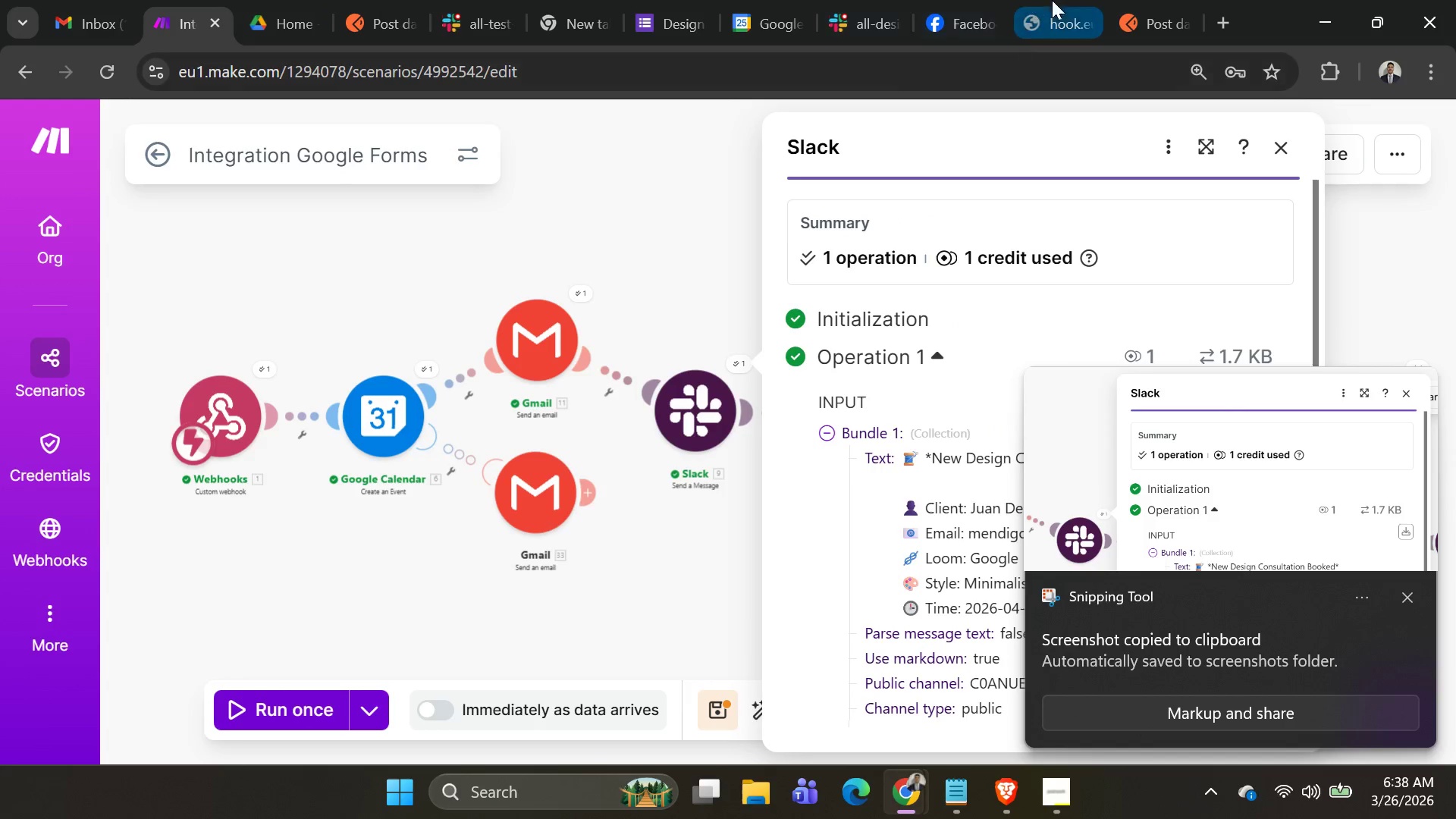 
left_click([940, 22])
 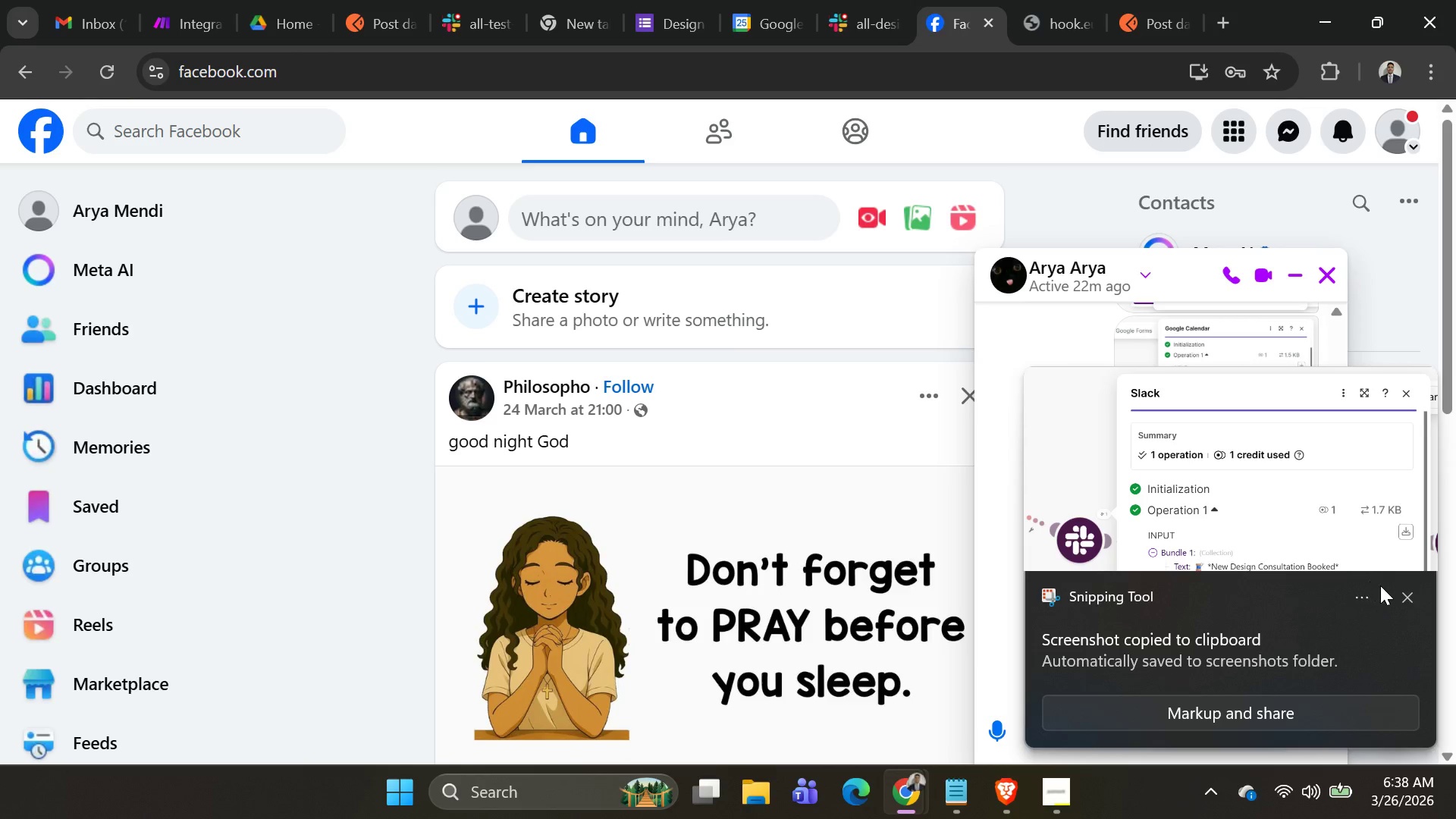 
left_click([1409, 593])
 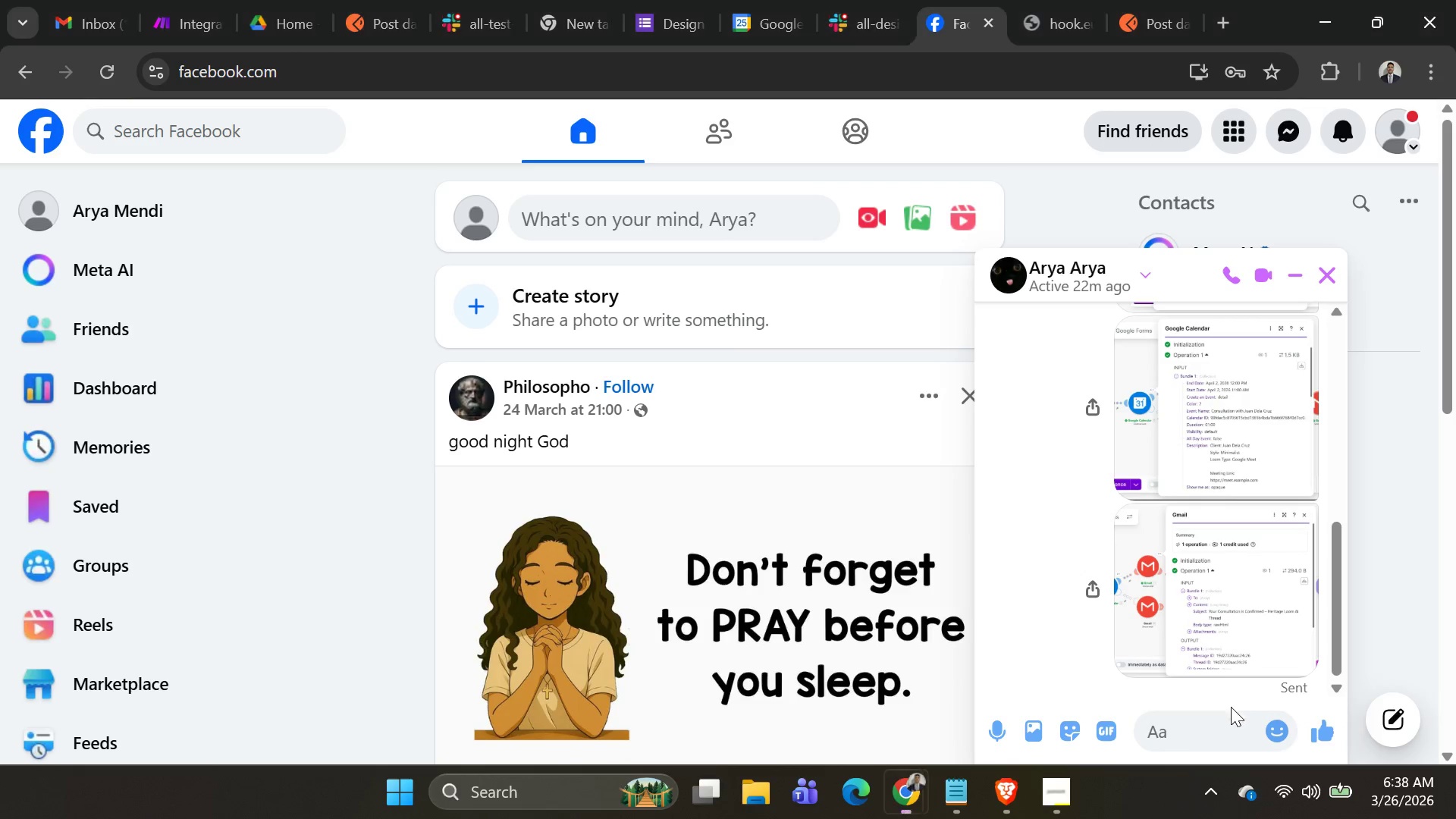 
left_click([1225, 733])
 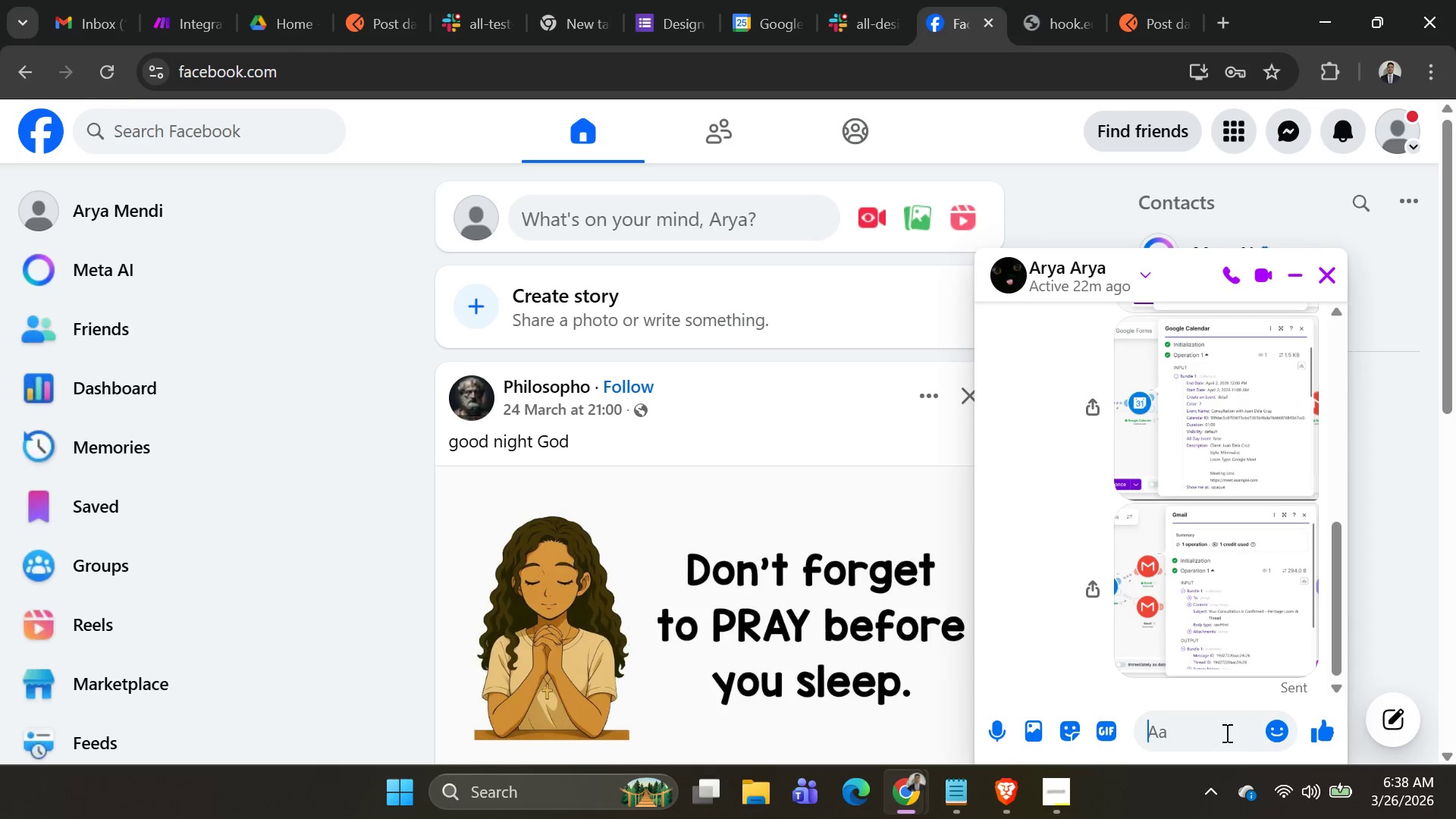 
key(Control+V)
 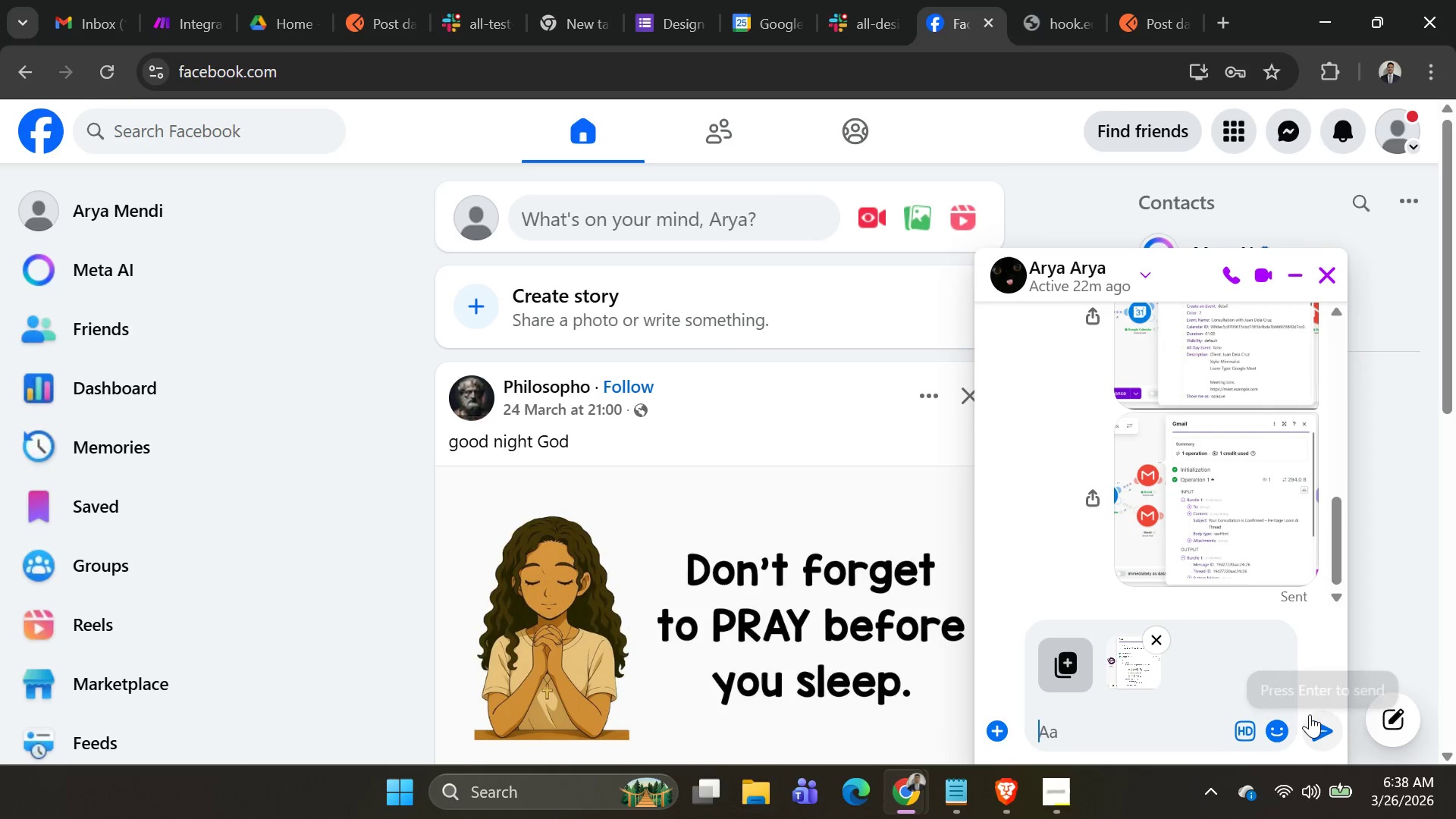 
key(Enter)
 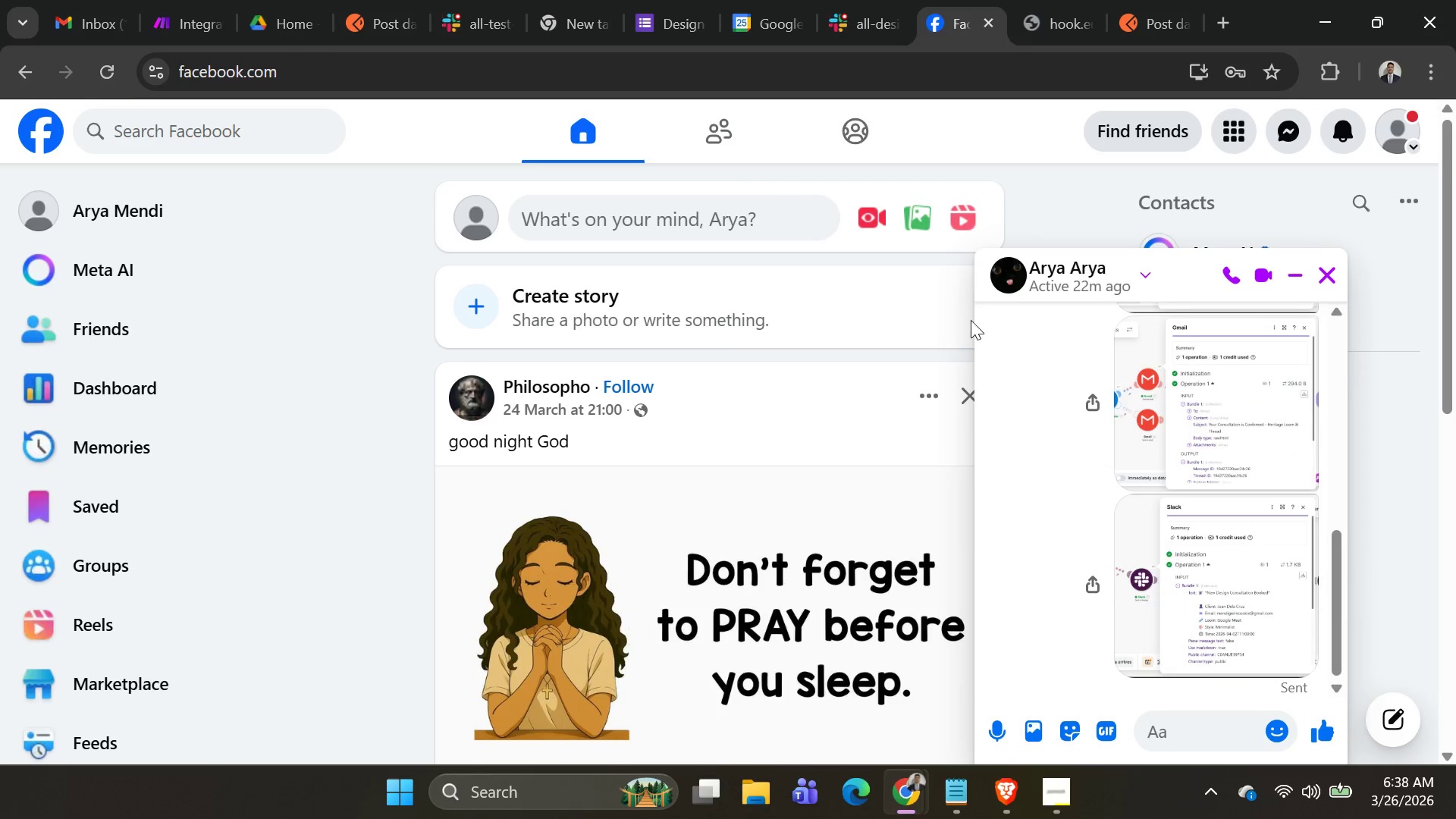 
key(Alt+AltLeft)
 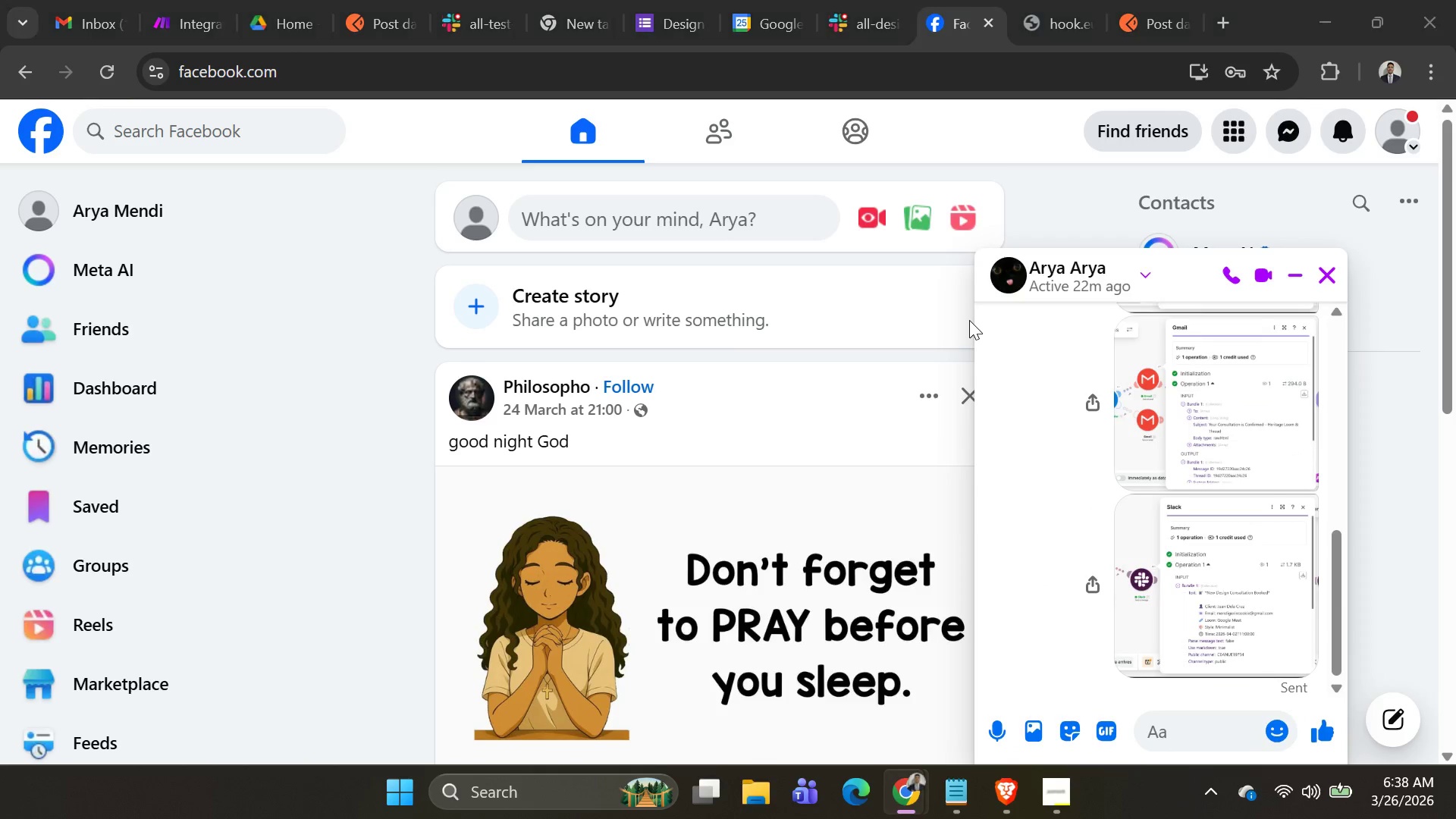 
key(Alt+Tab)
 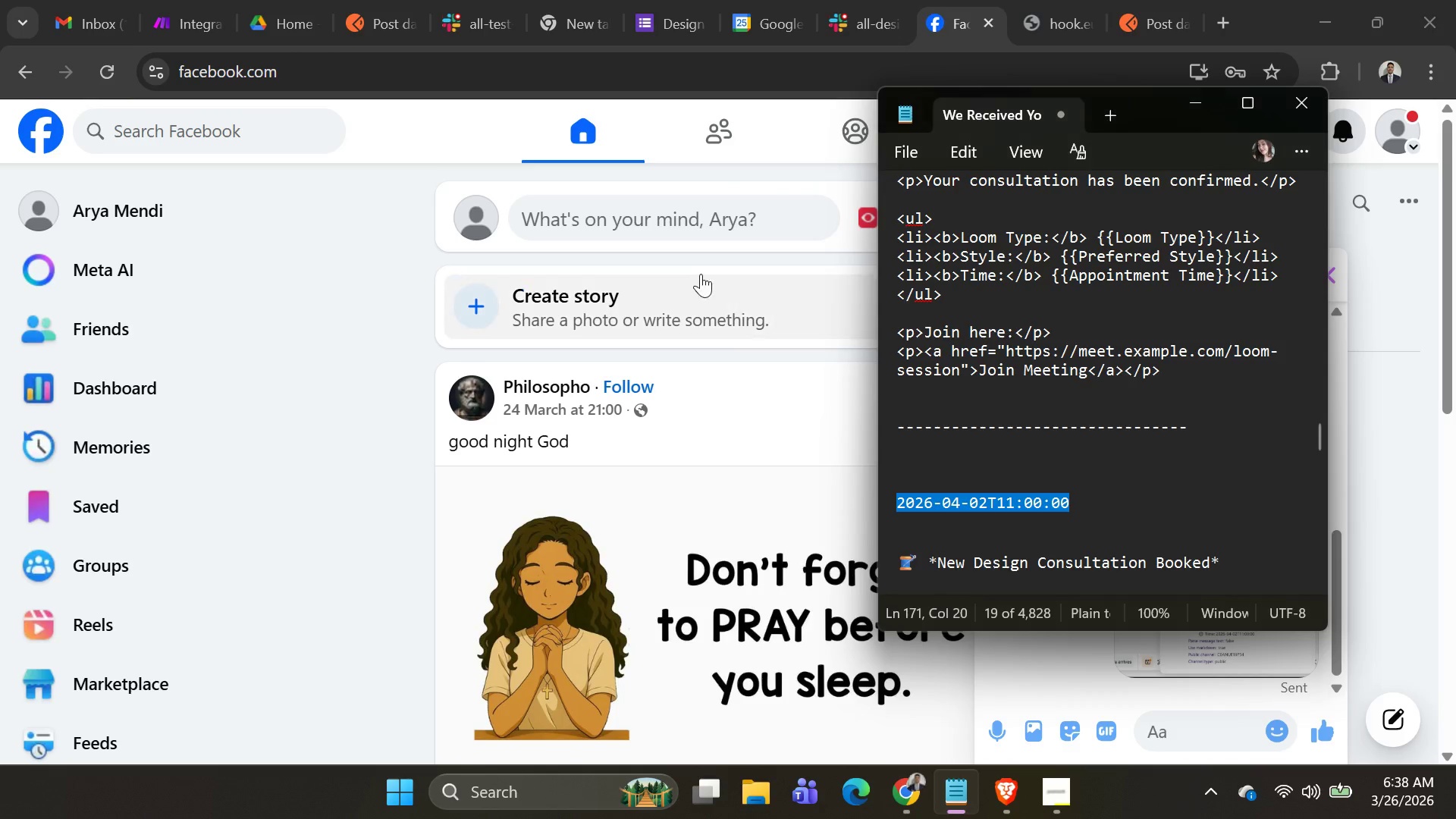 
key(Alt+AltLeft)
 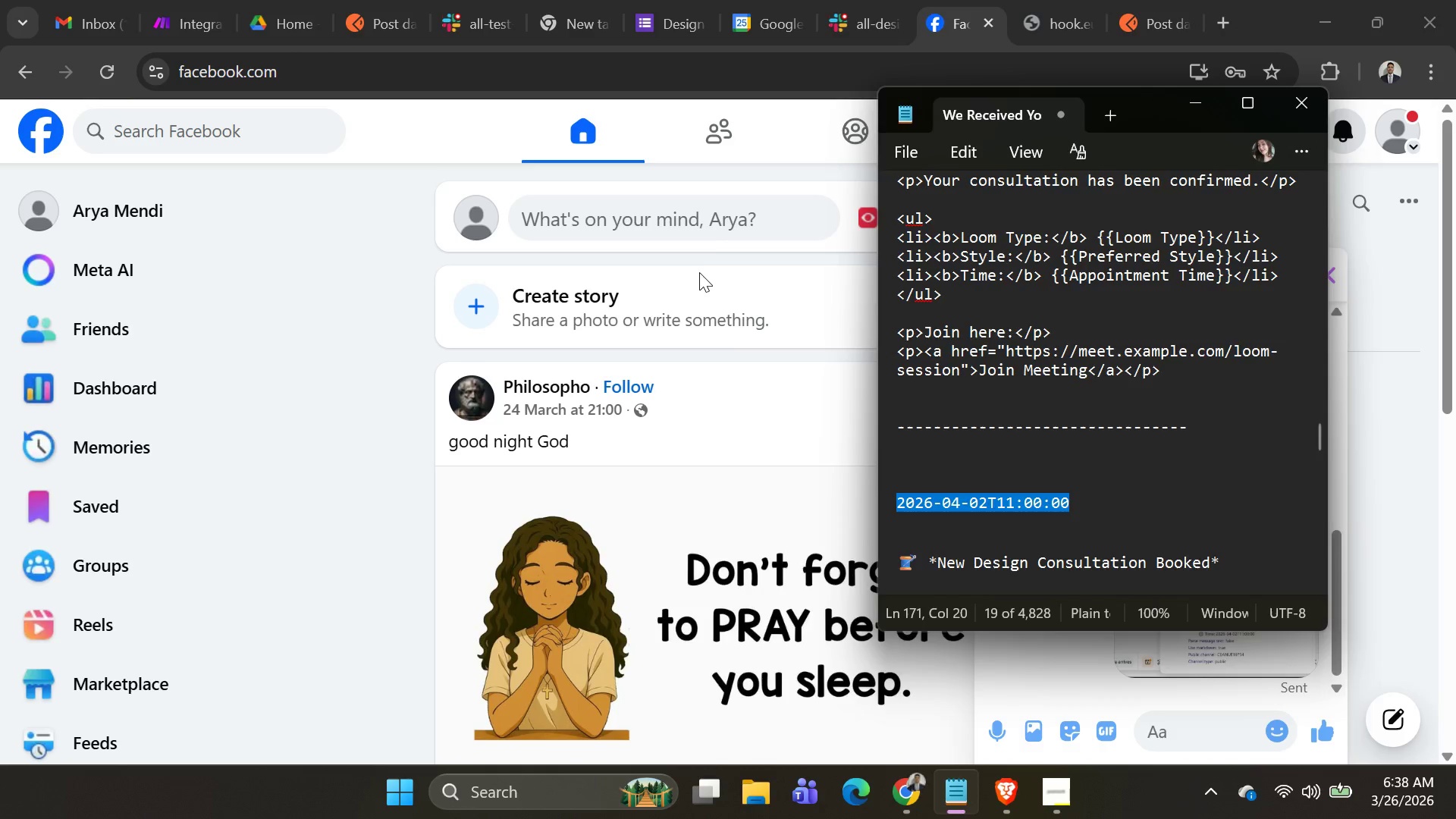 
key(Alt+Tab)
 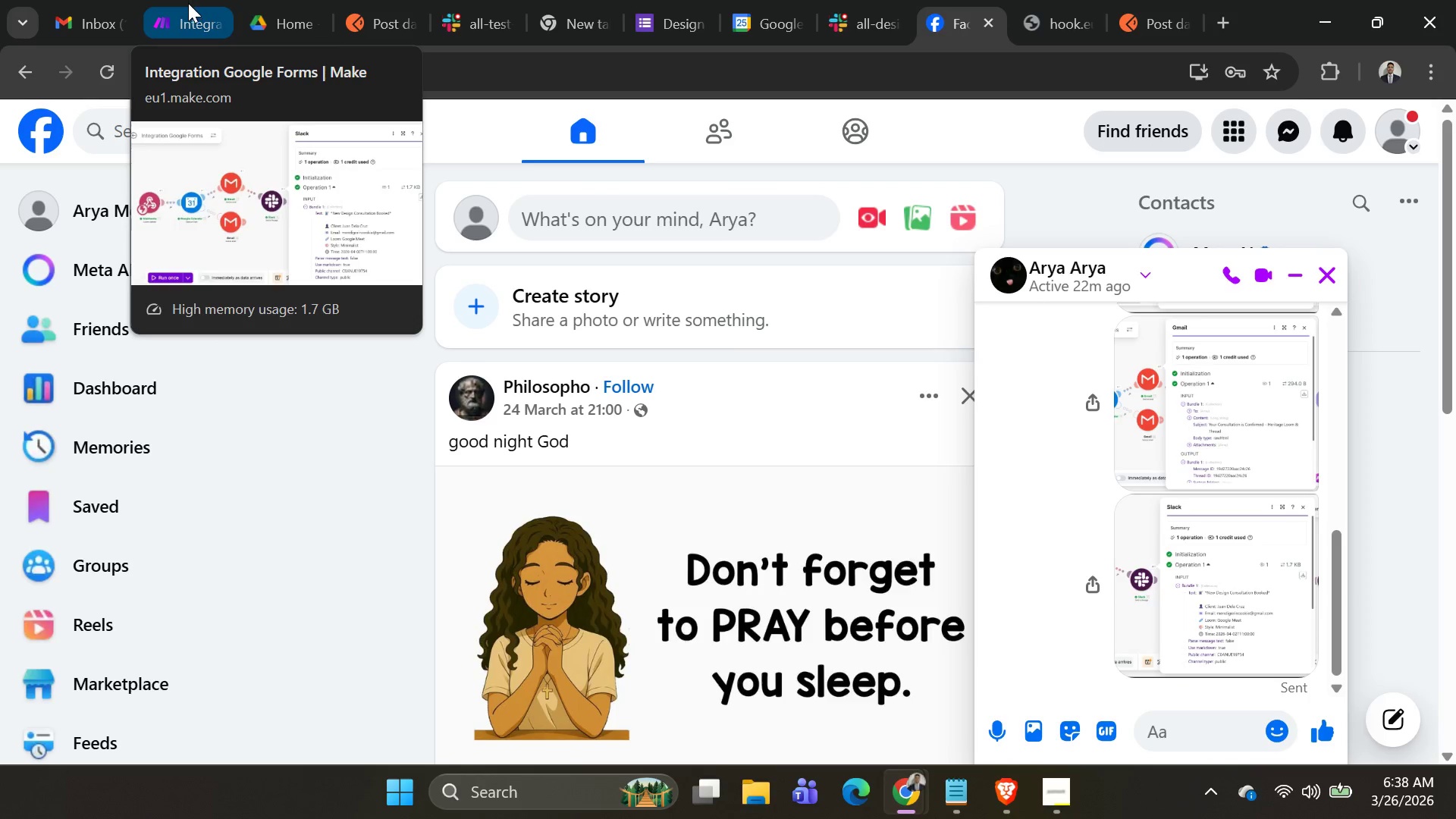 
wait(8.16)
 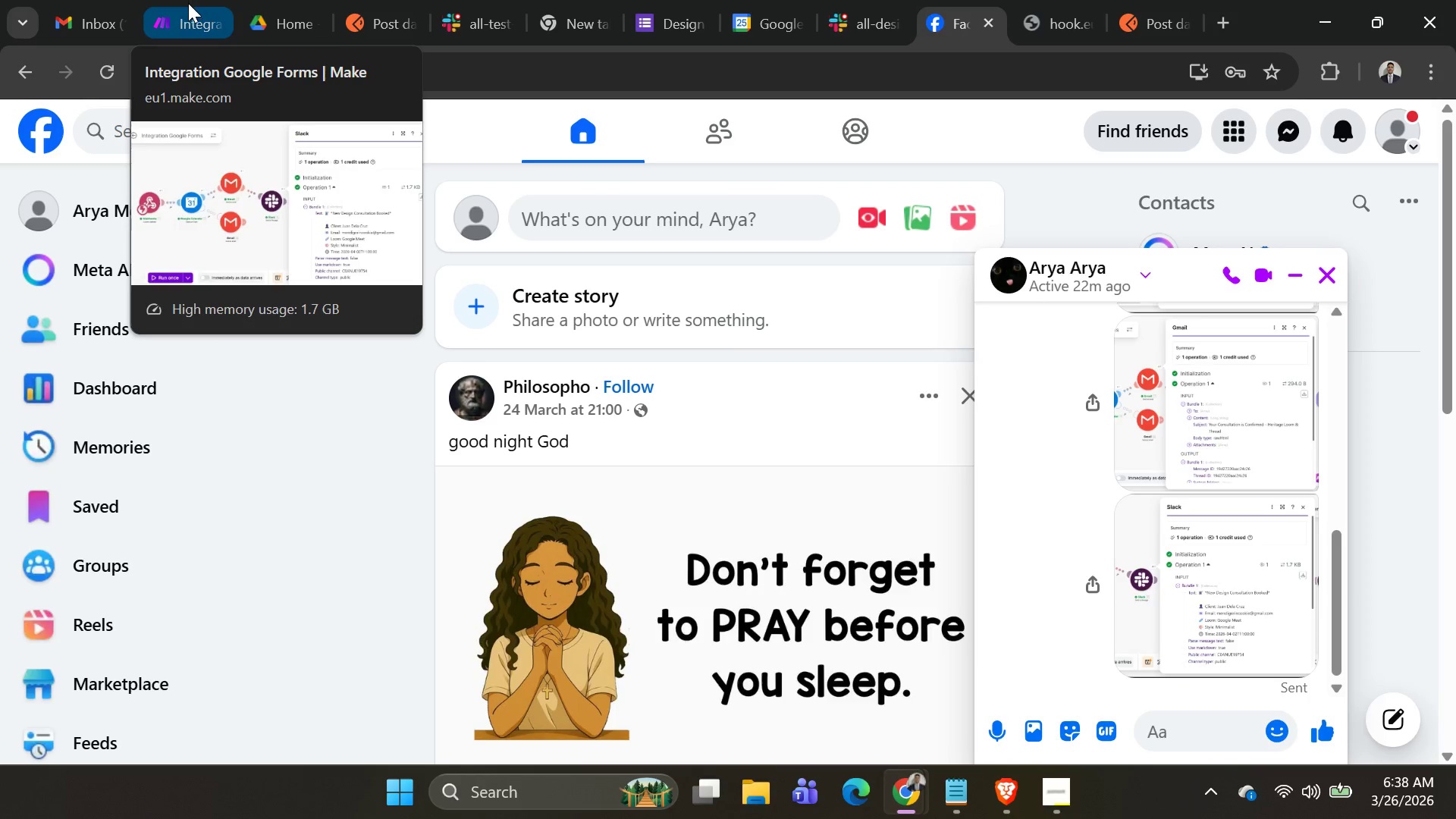 
key(Alt+AltLeft)
 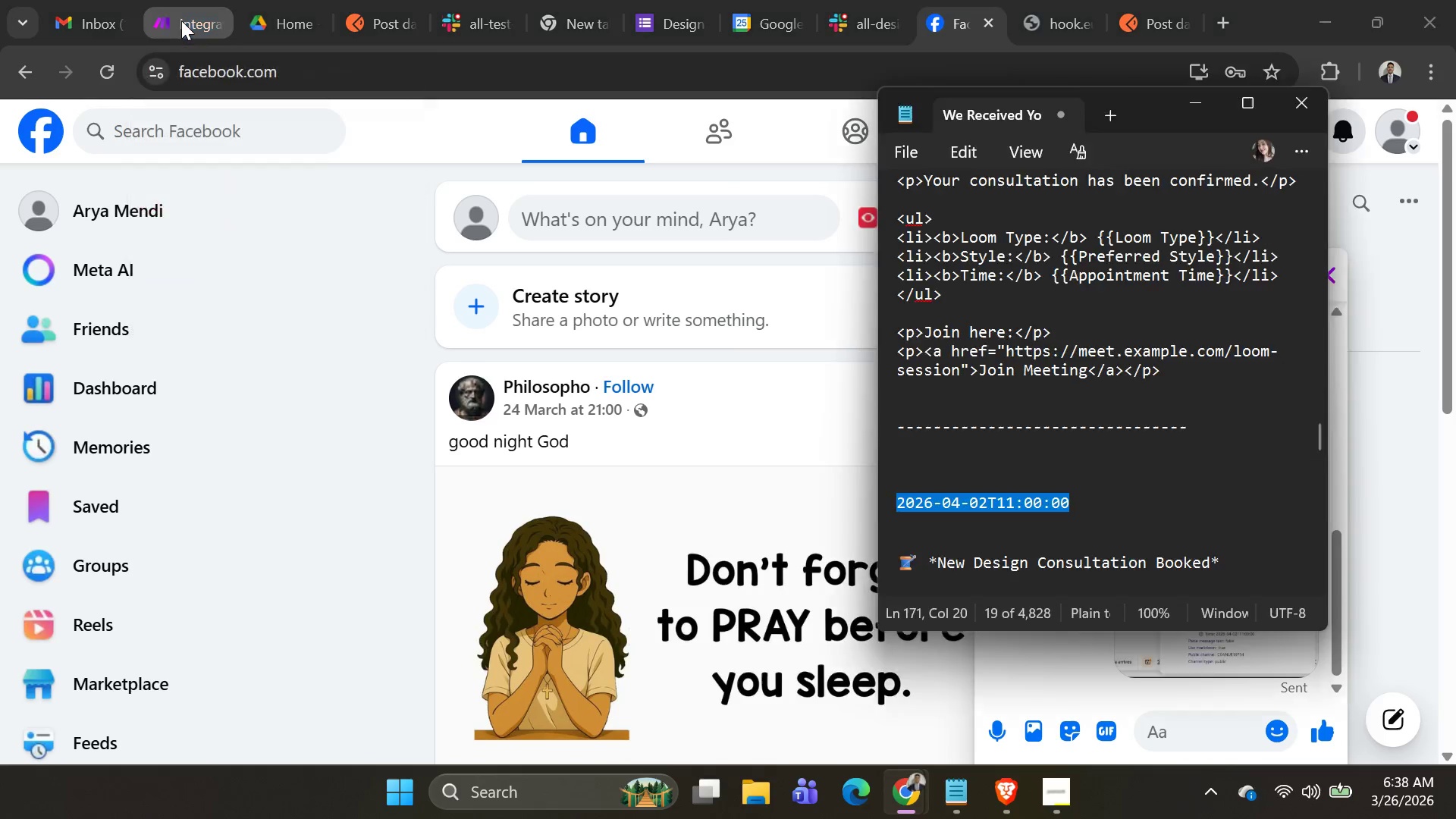 
key(Alt+Tab)
 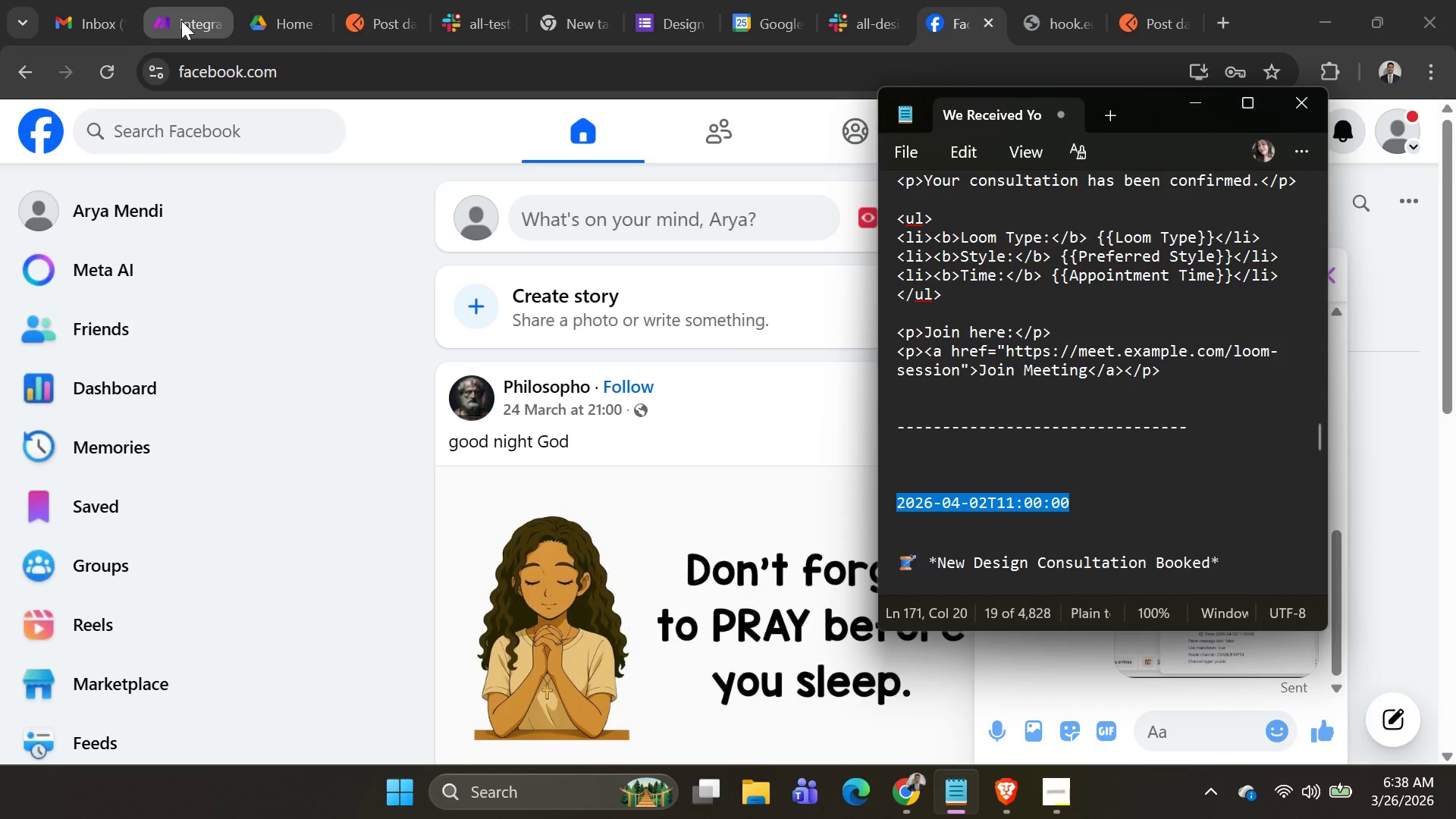 
key(Alt+AltLeft)
 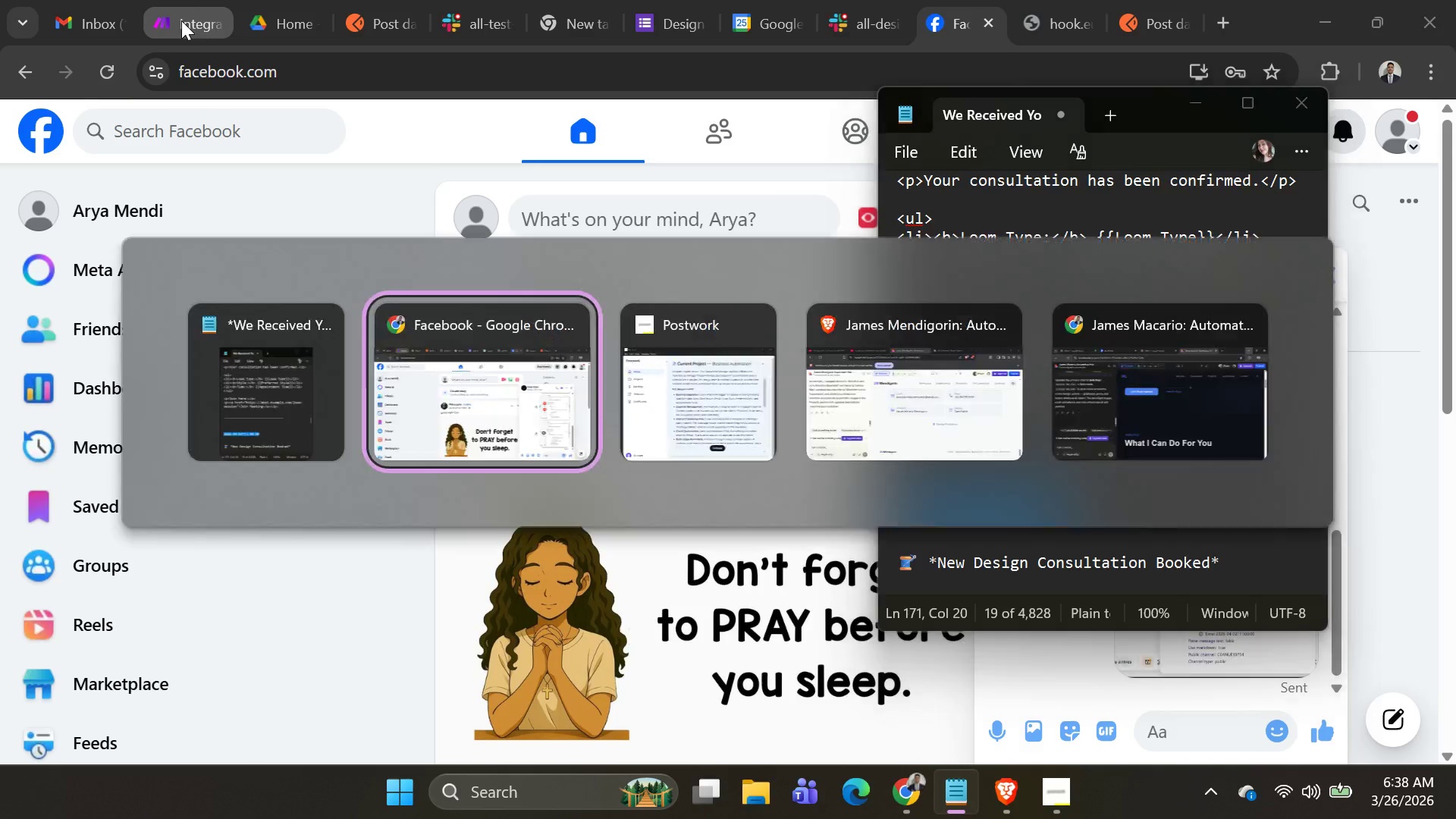 
key(Alt+Tab)
 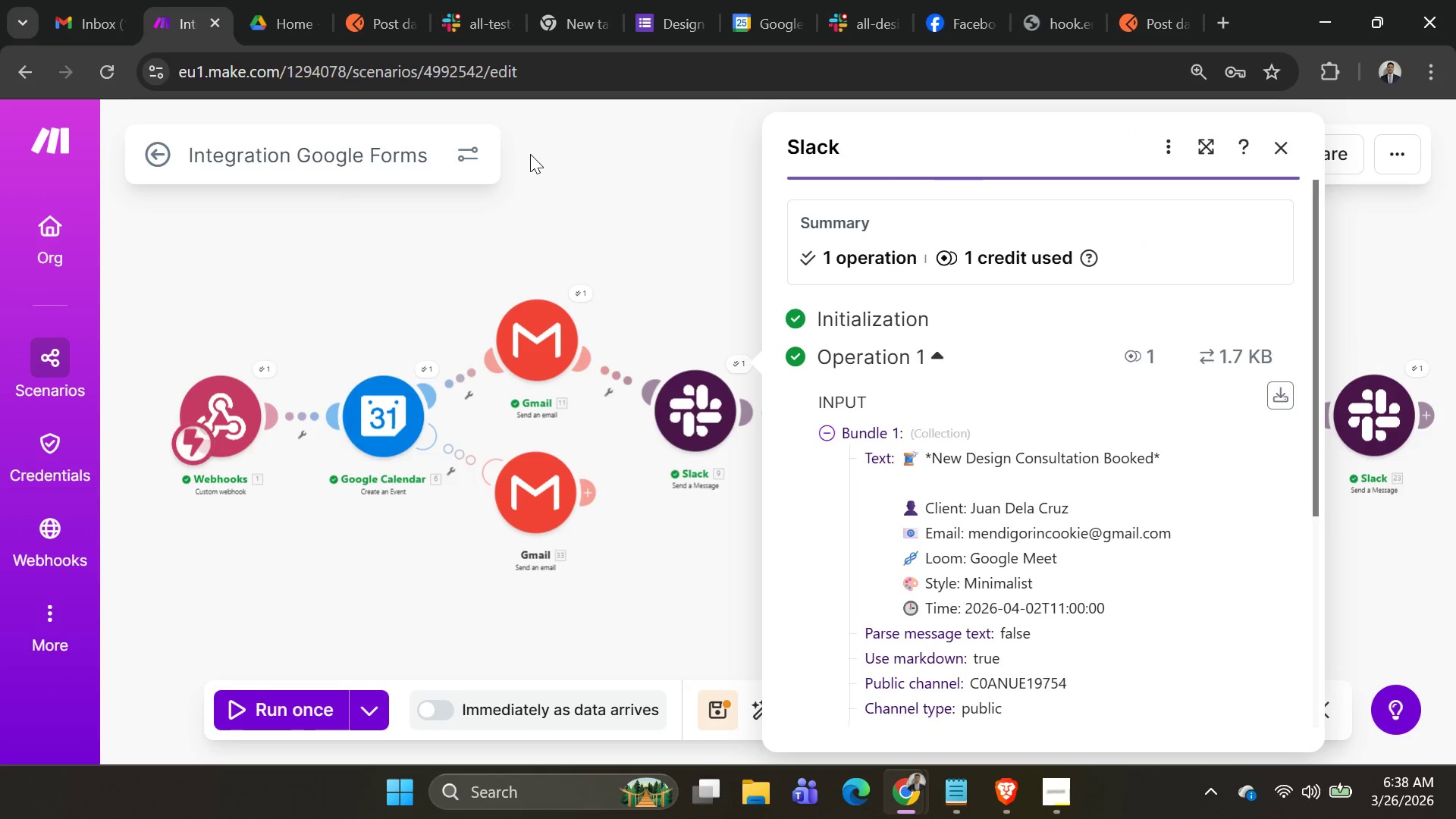 
left_click([672, 239])
 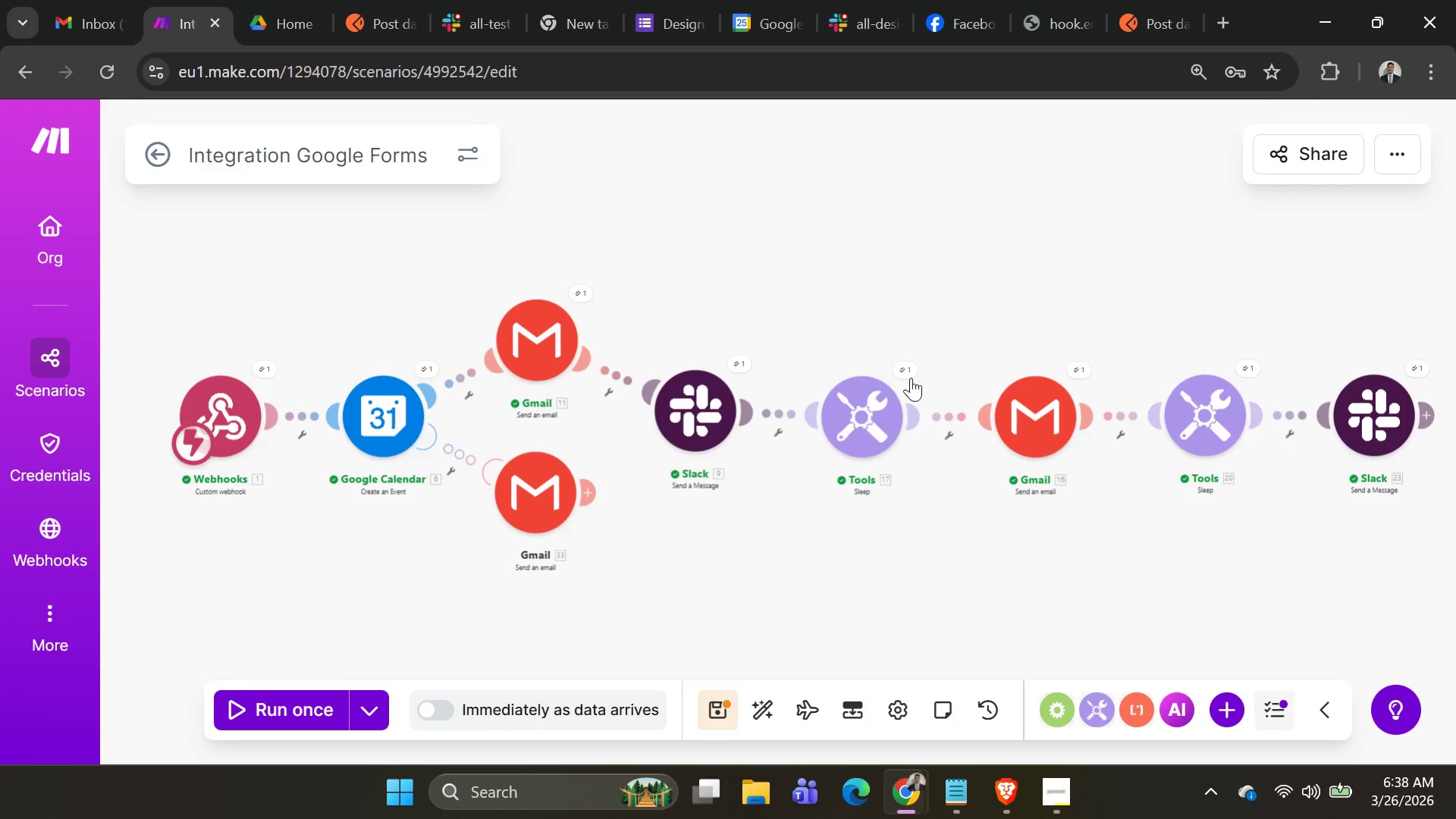 
left_click([908, 364])
 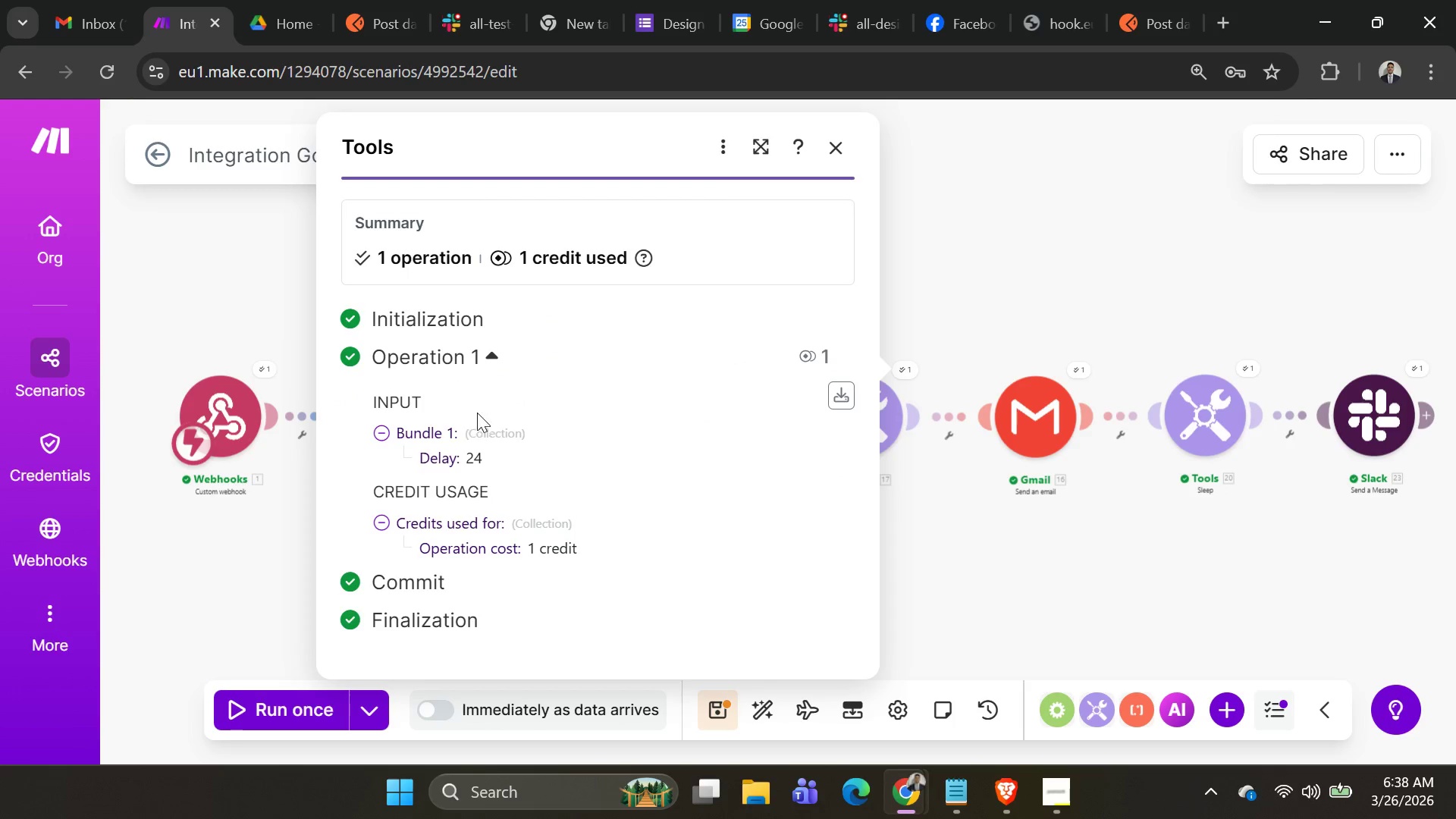 
wait(7.06)
 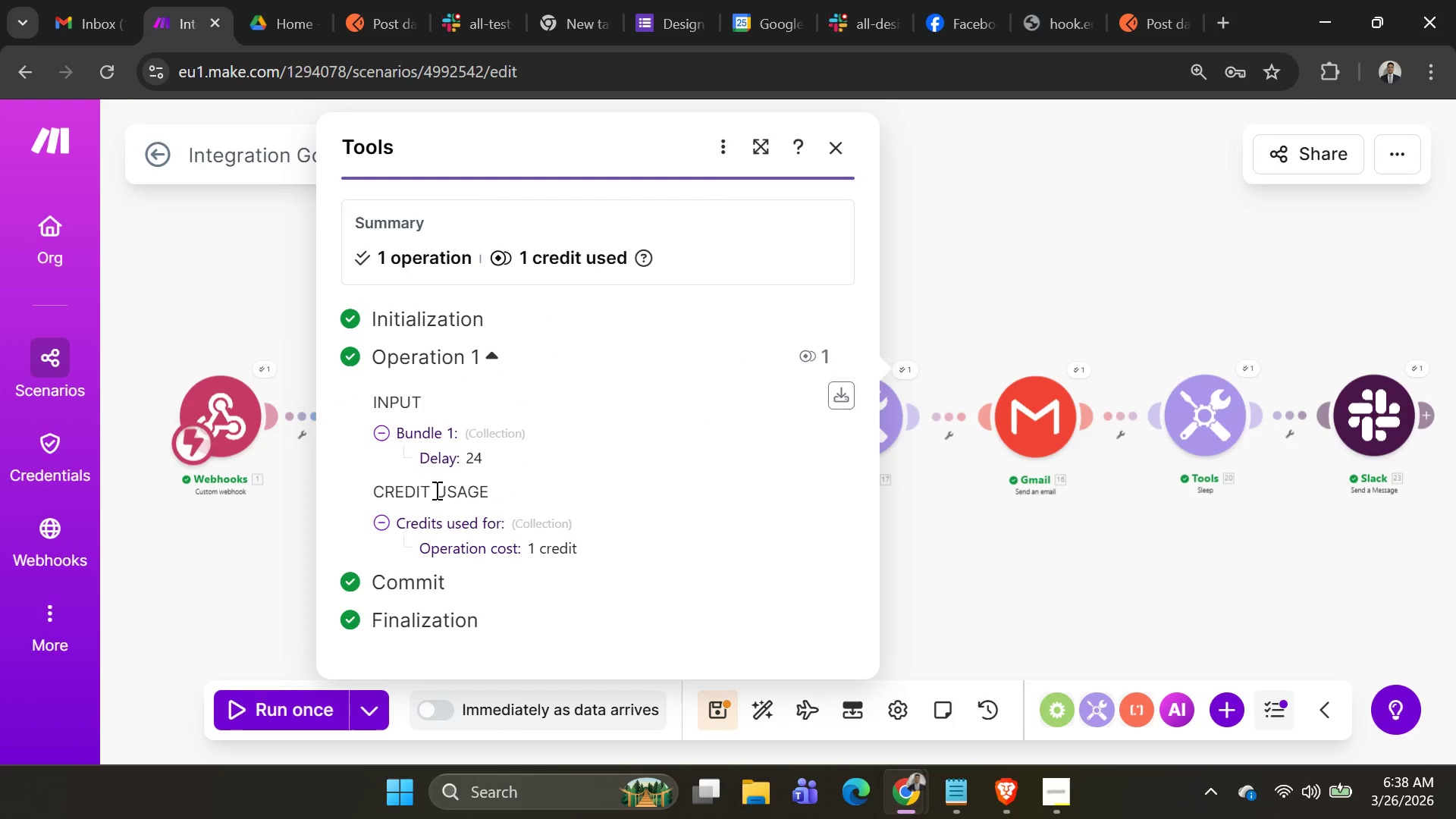 
key(PrintScreen)
 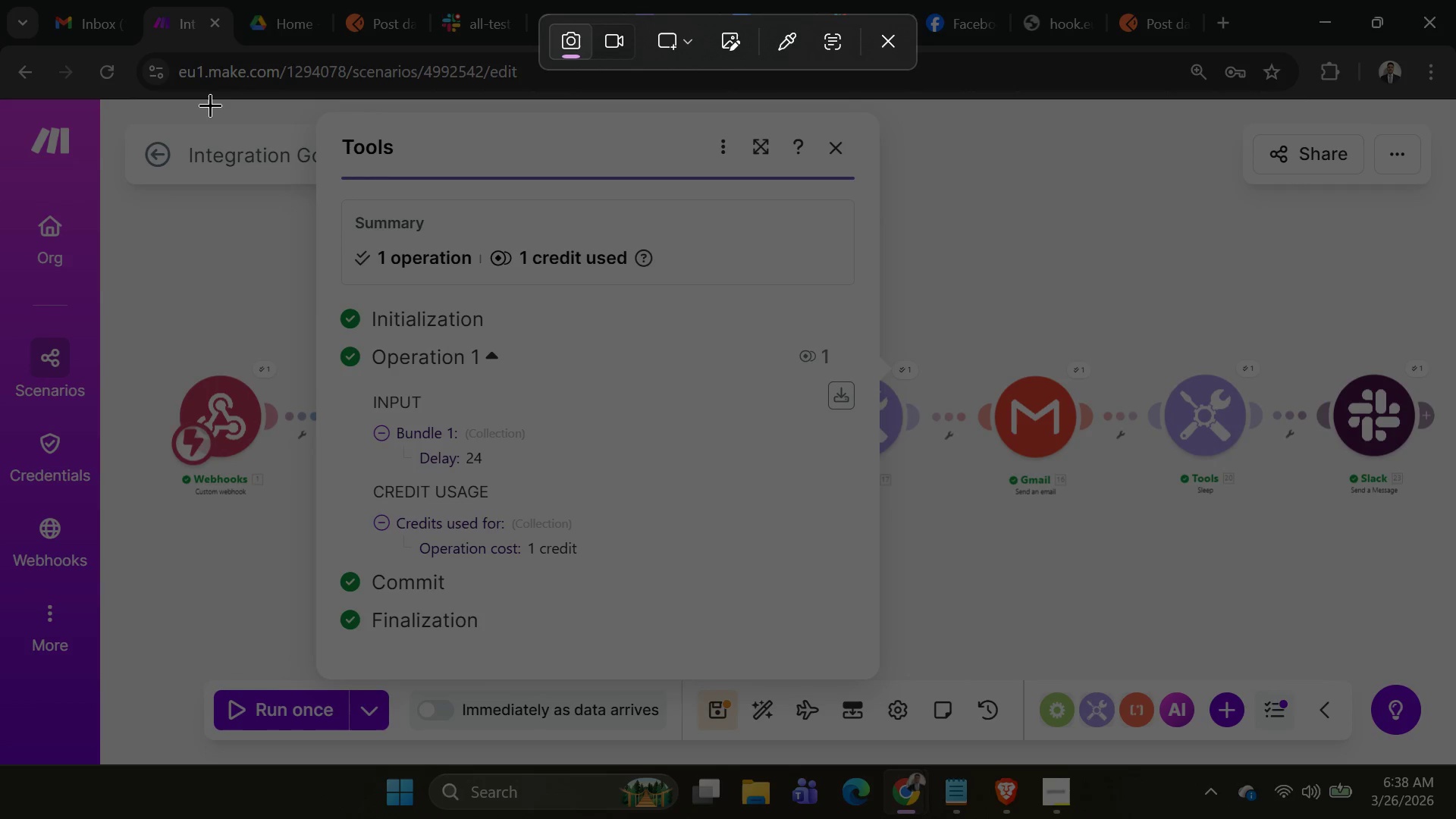 
left_click_drag(start_coordinate=[210, 105], to_coordinate=[887, 712])
 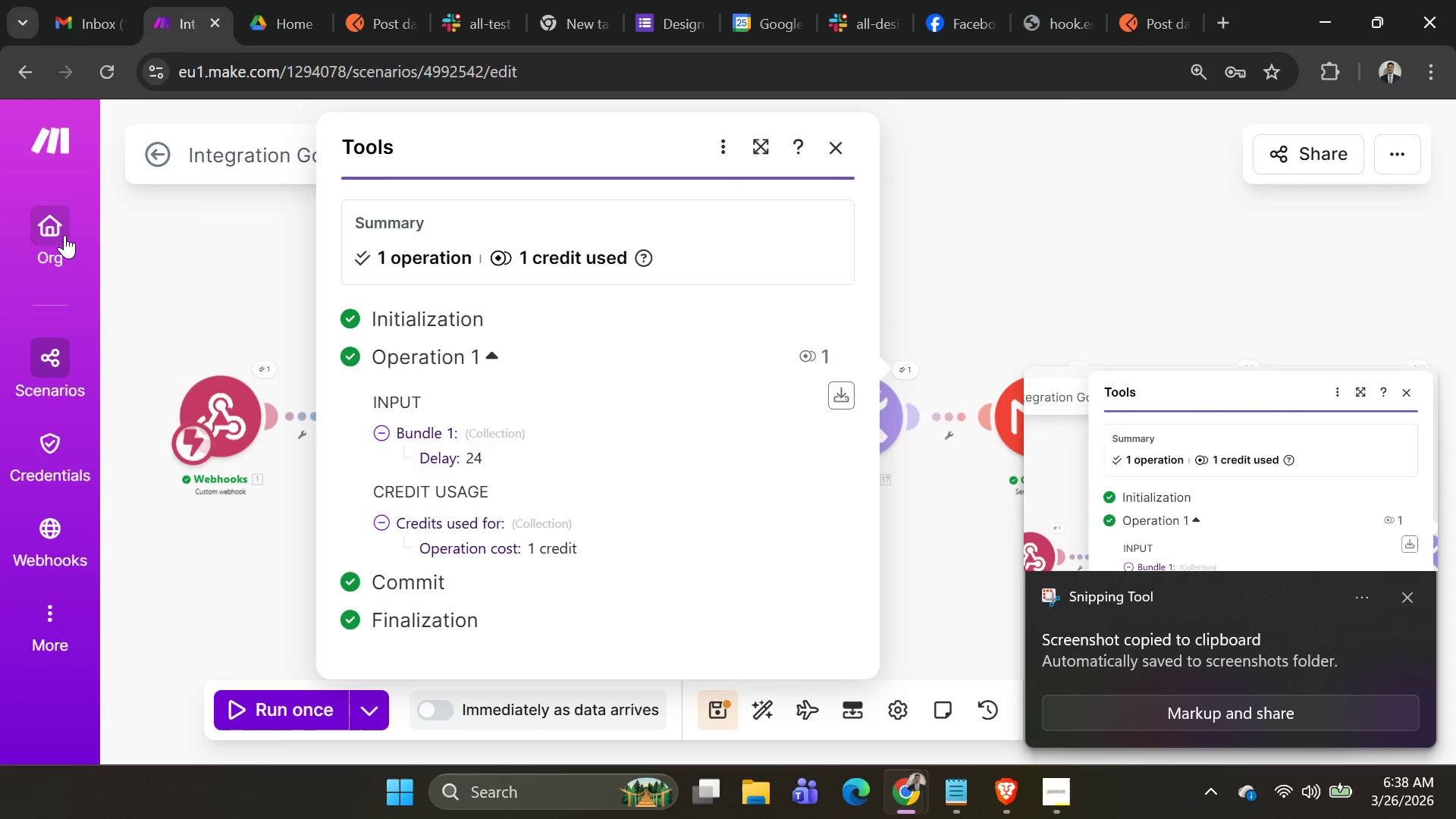 
wait(5.09)
 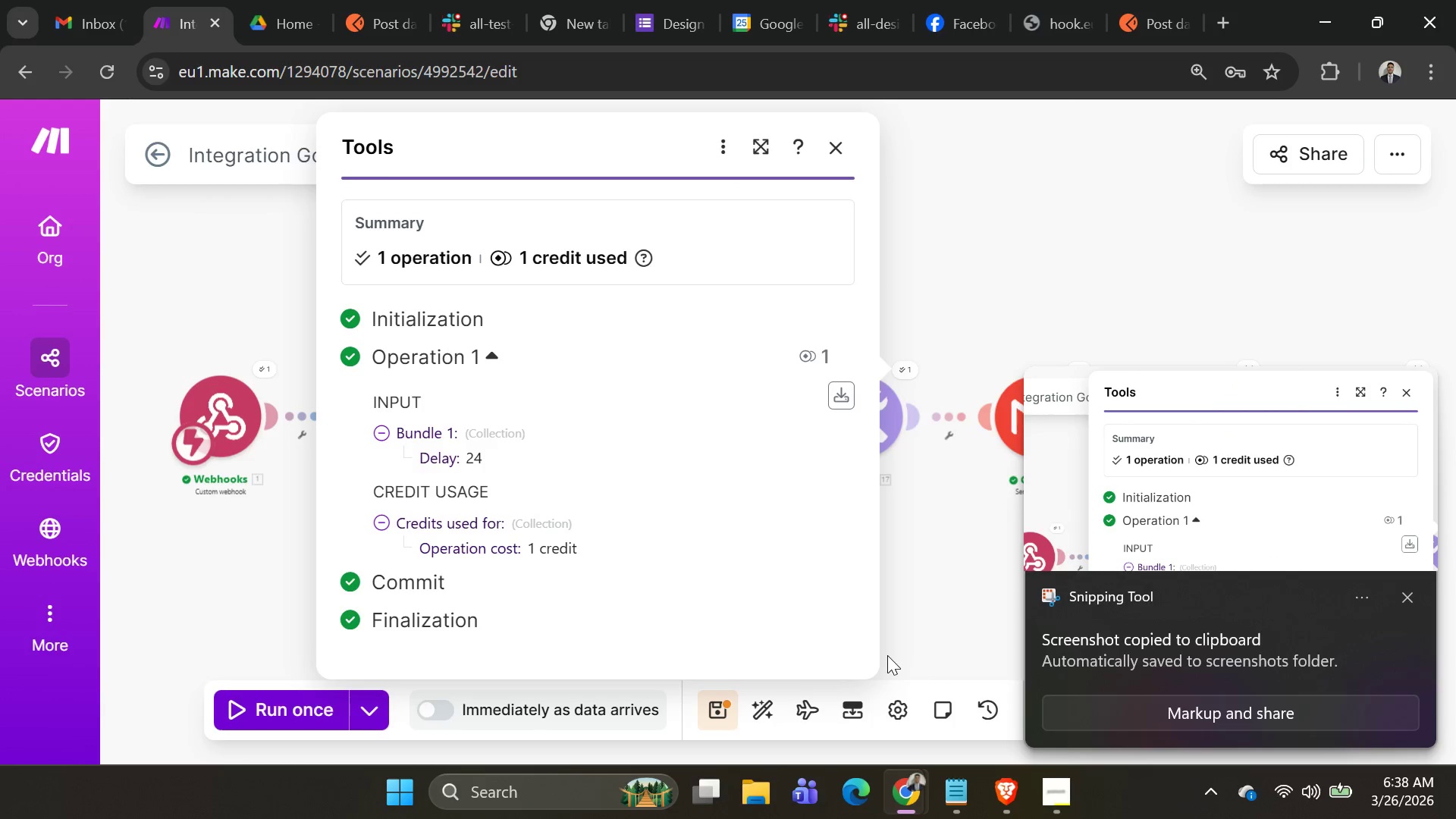 
left_click([977, 21])
 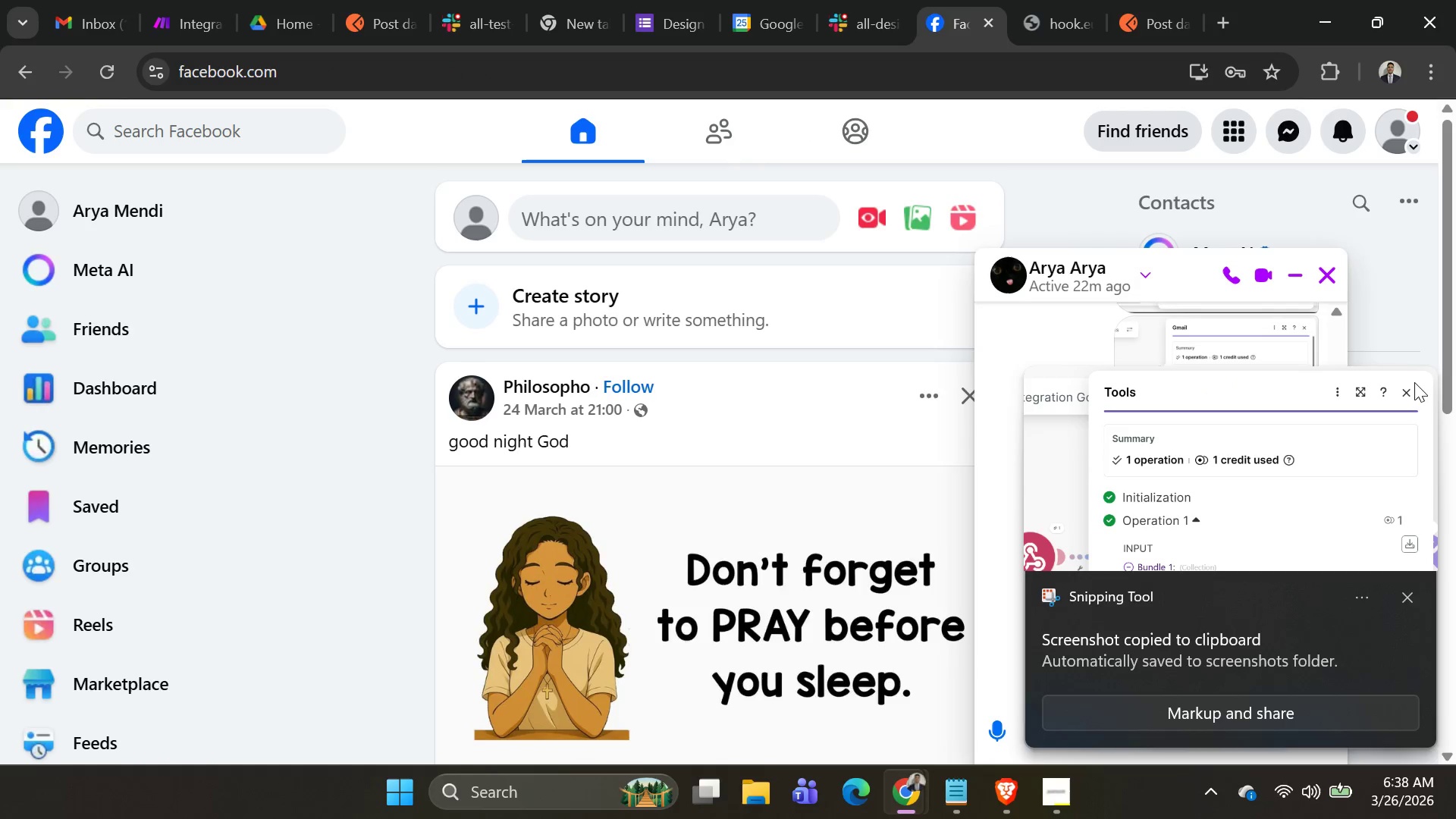 
left_click([1408, 390])
 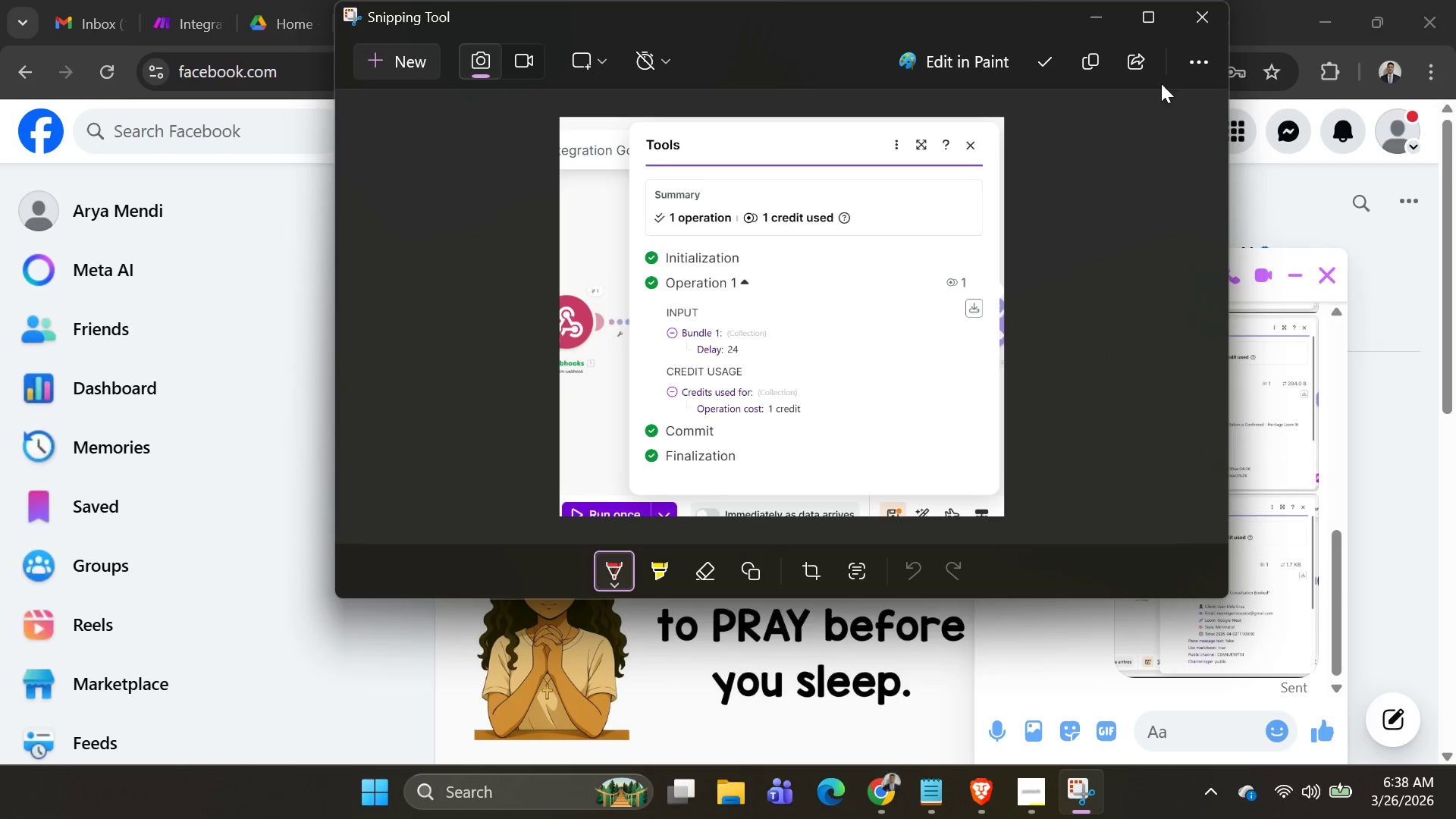 
left_click([1197, 8])
 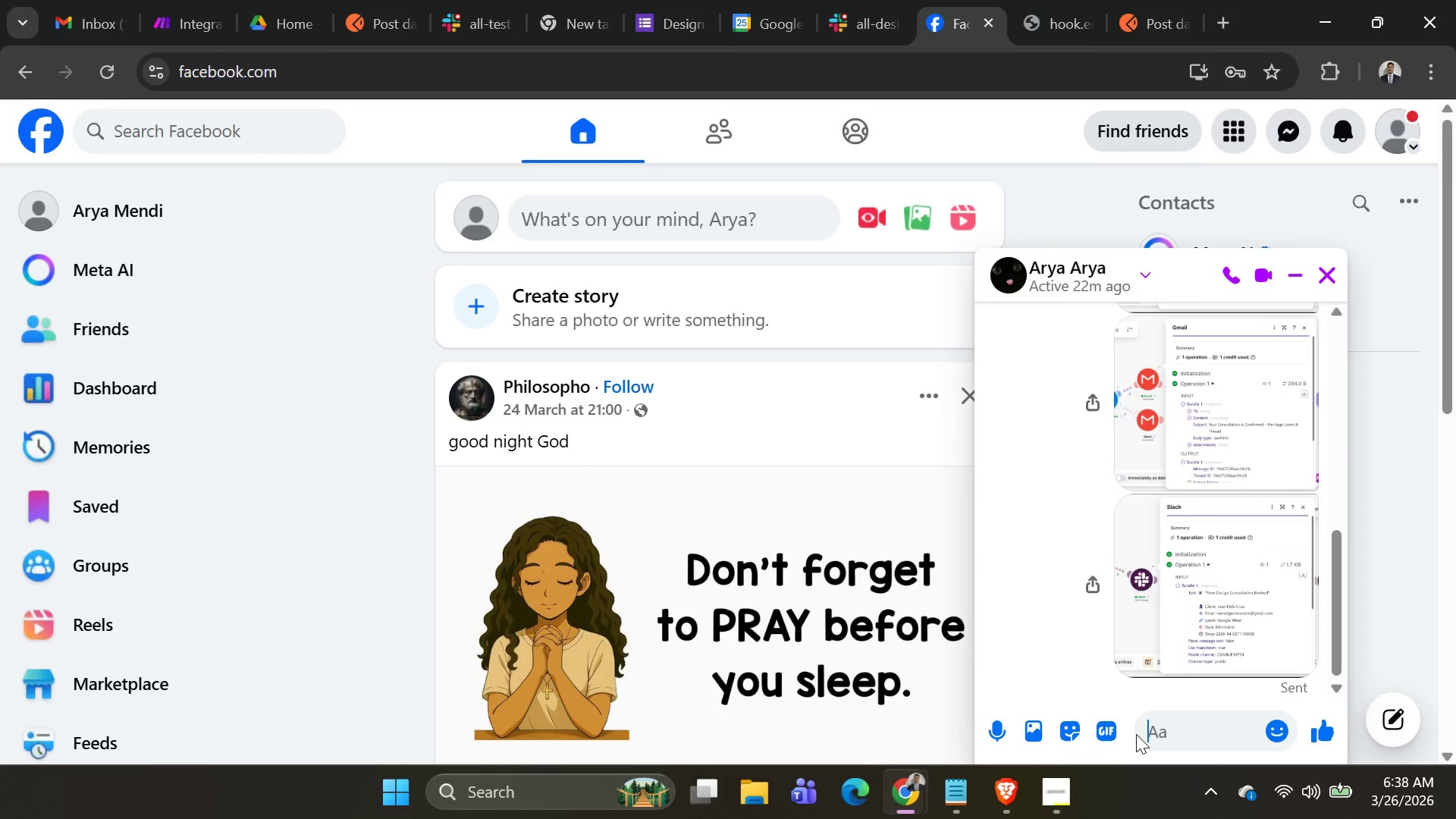 
left_click([1166, 729])
 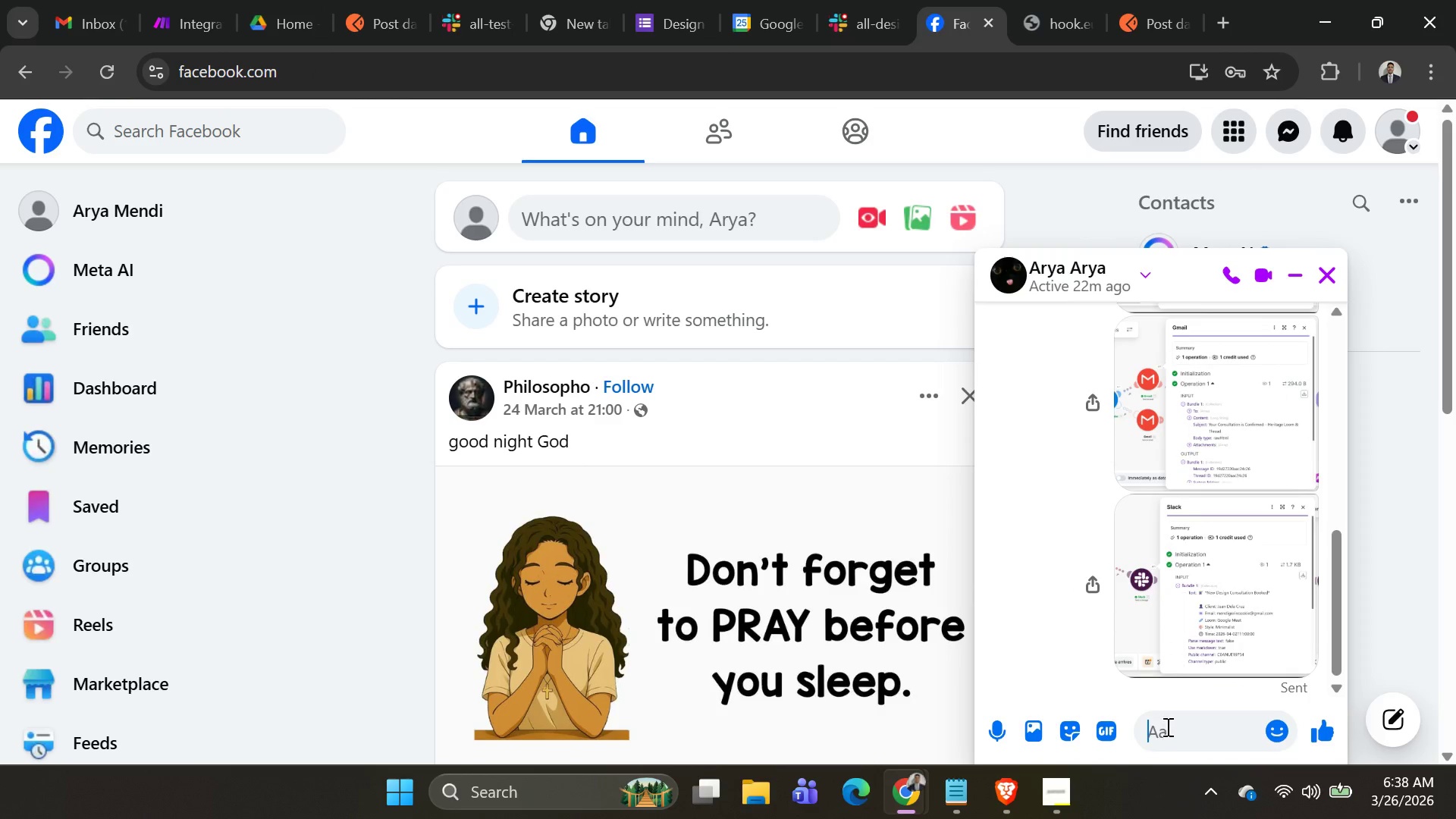 
key(Control+V)
 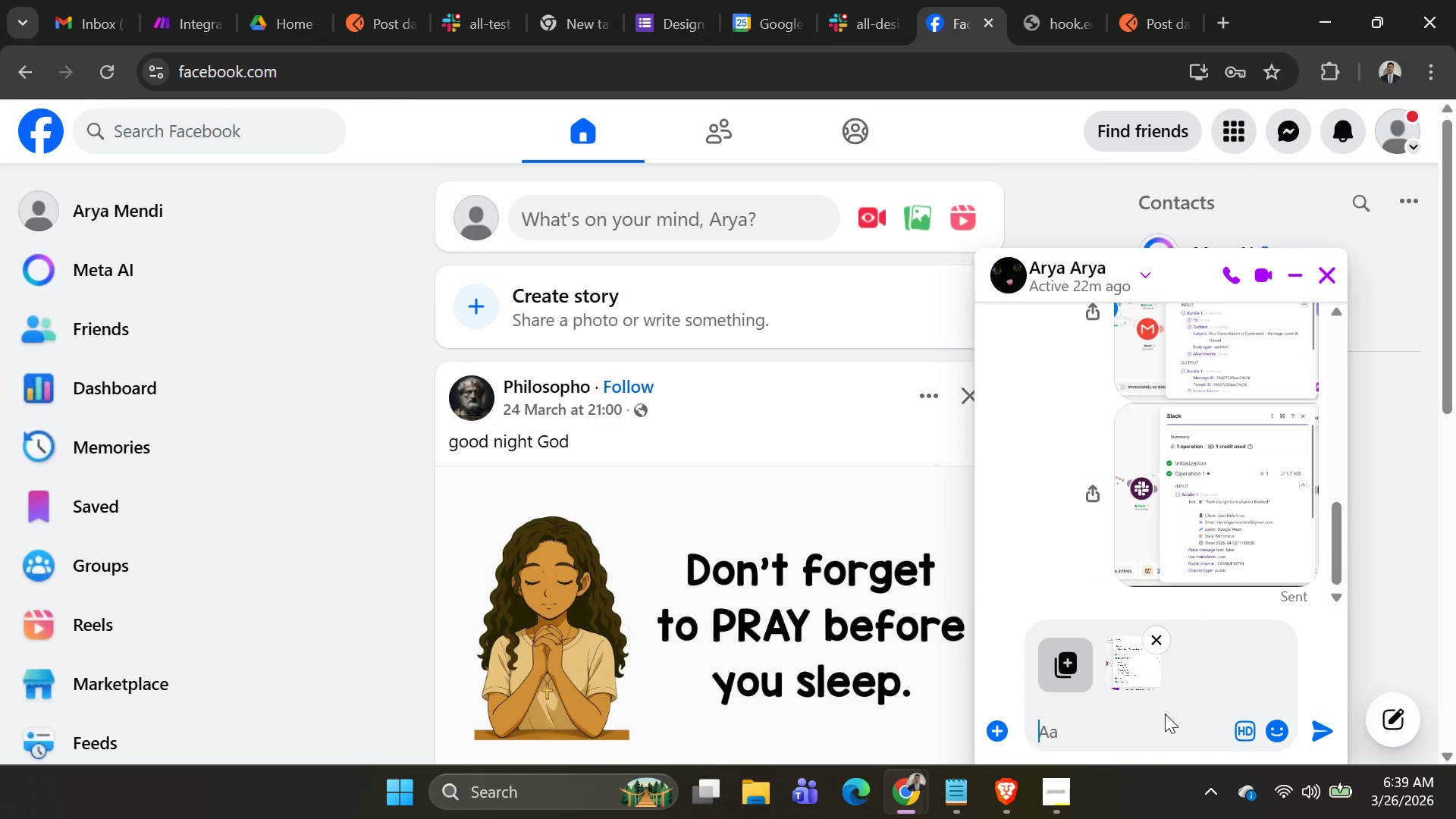 
key(Enter)
 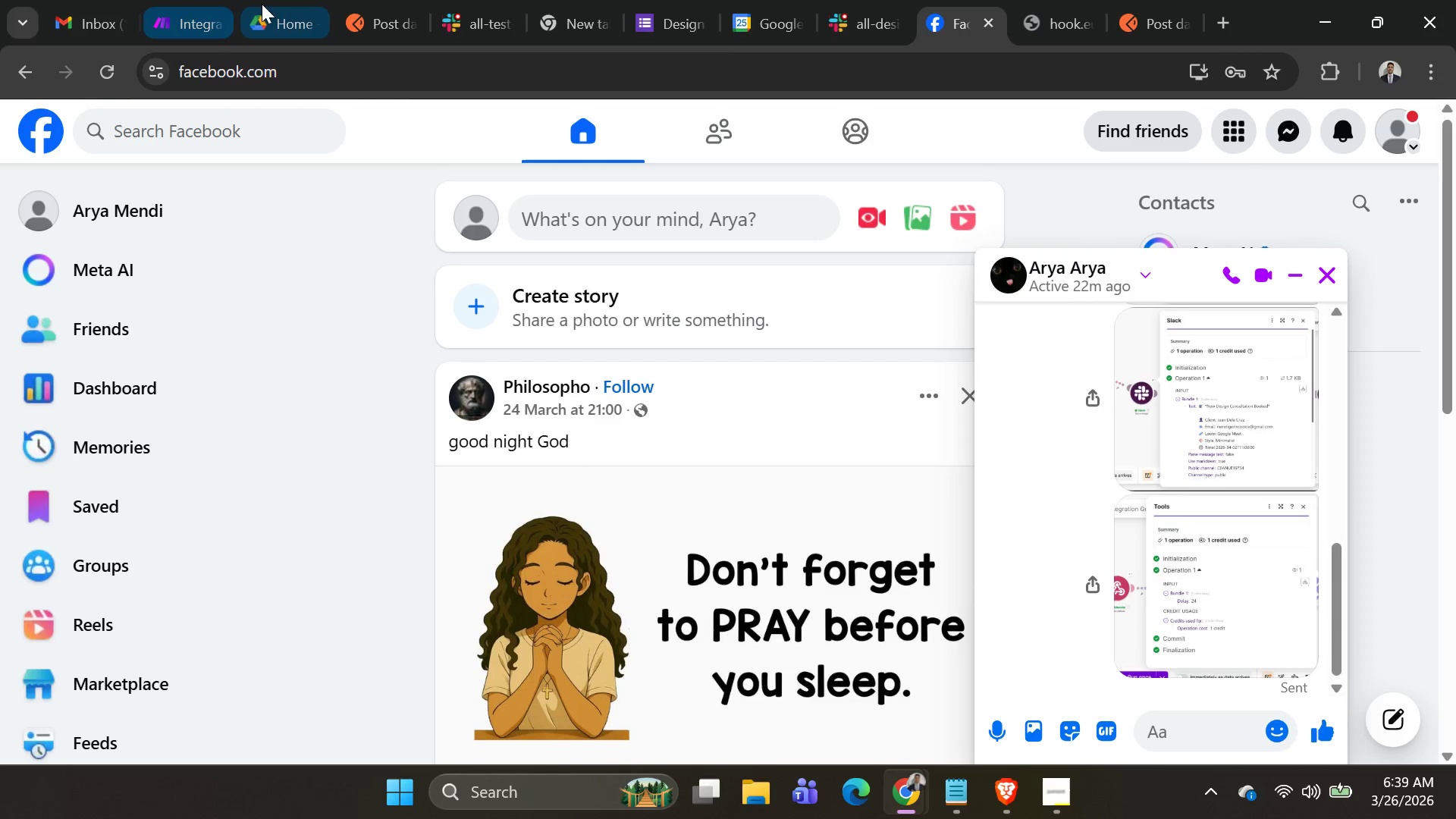 
left_click([350, 7])
 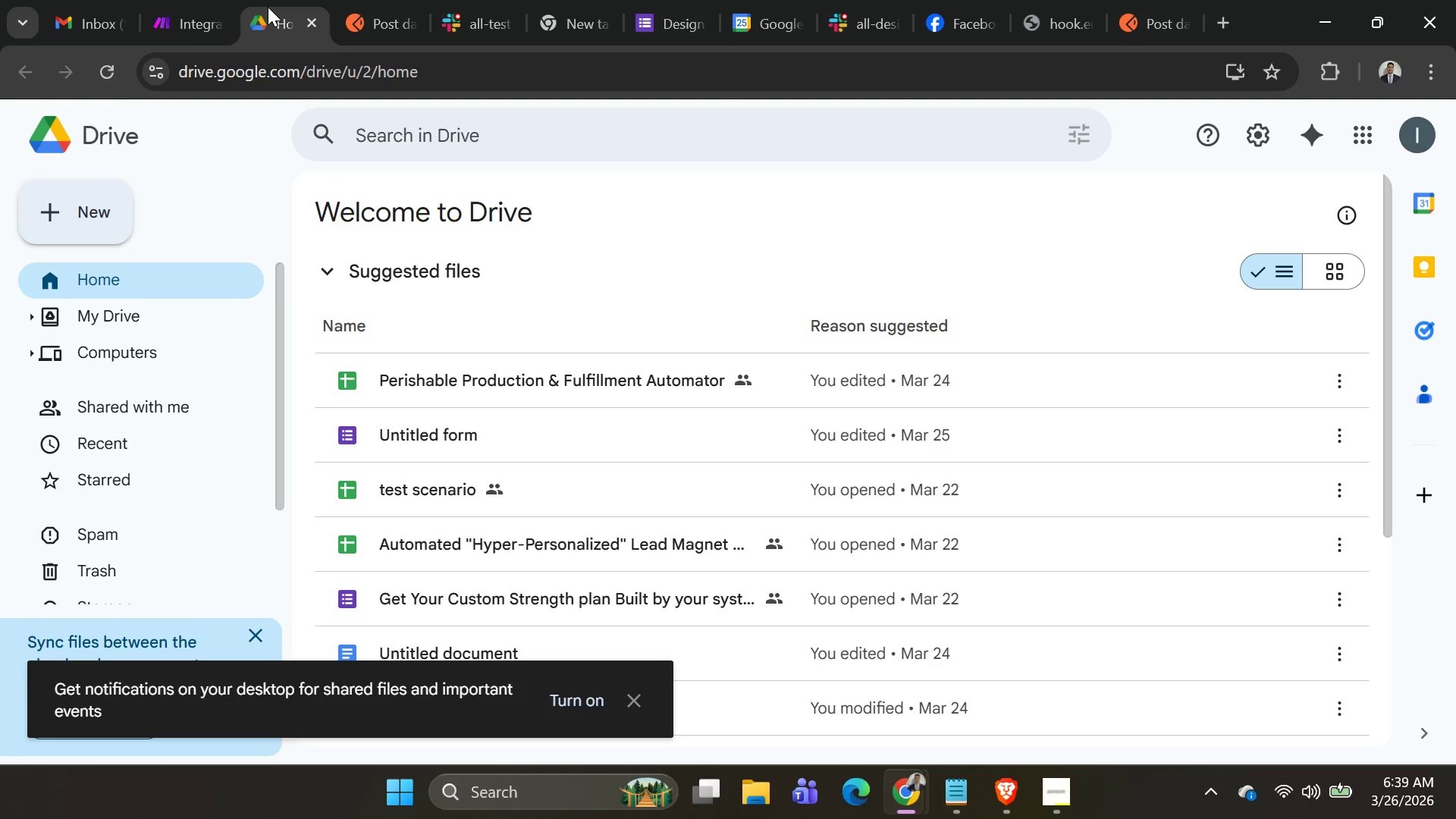 
double_click([152, 25])
 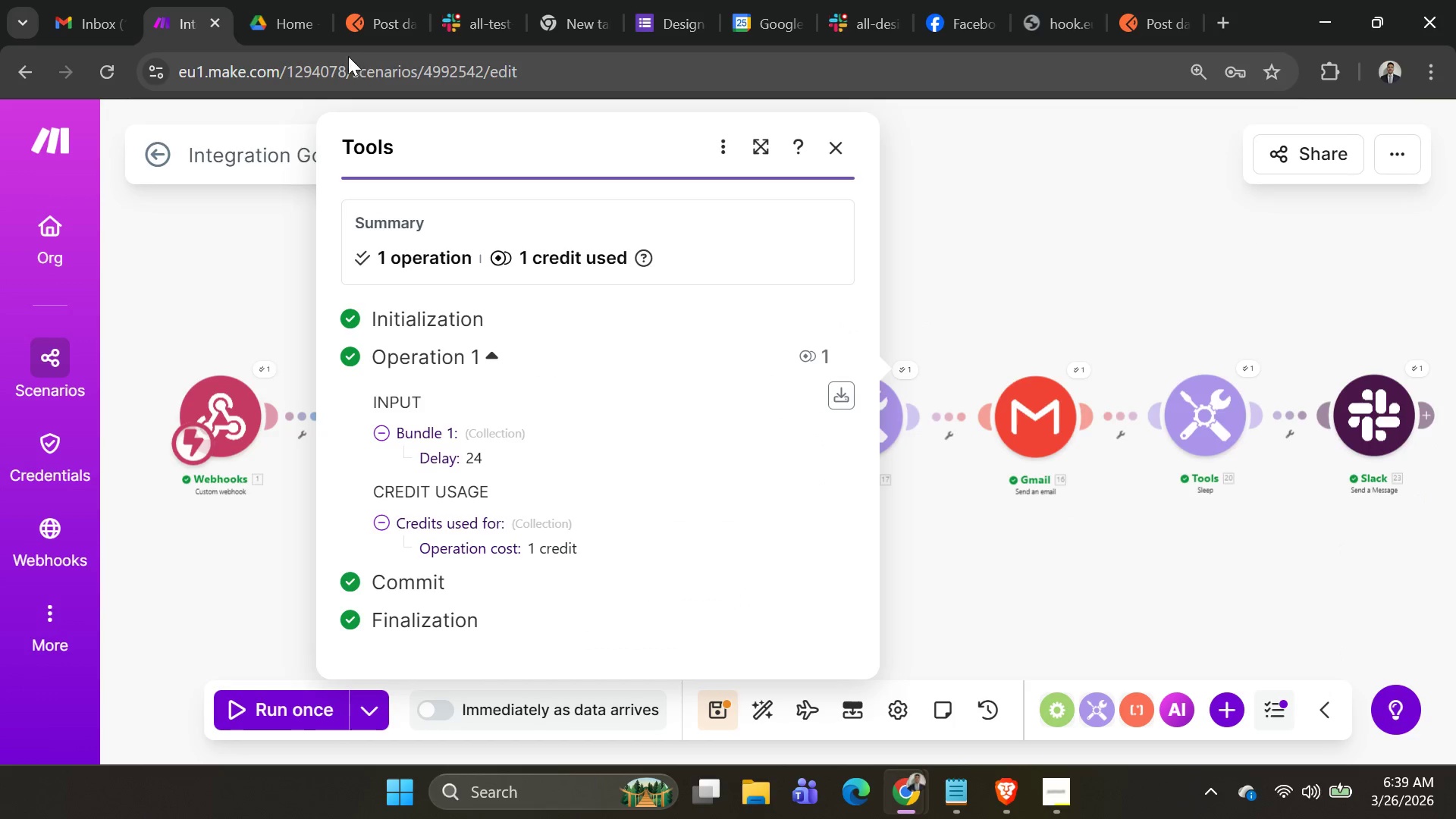 
left_click([368, 33])
 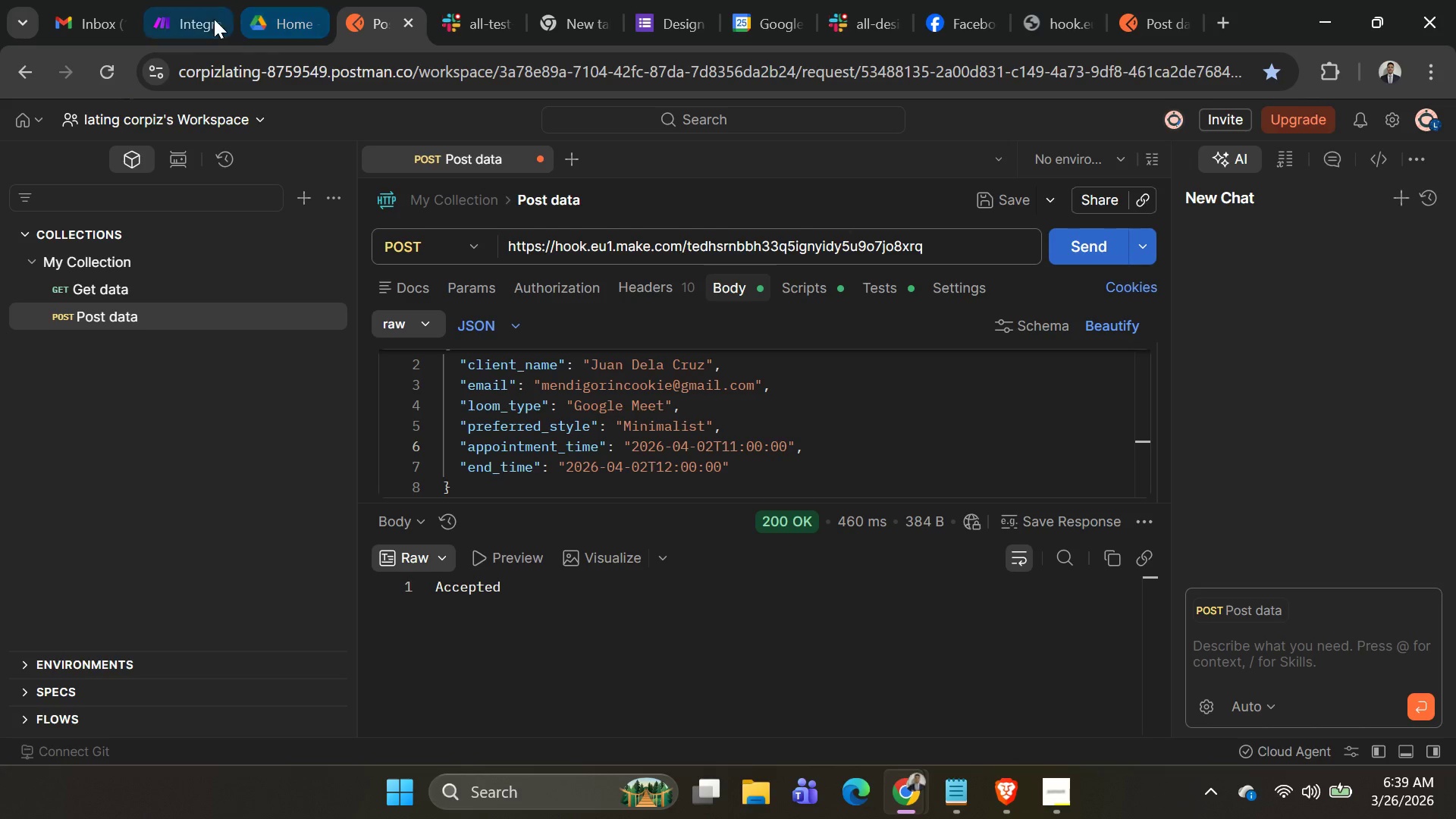 
left_click([171, 24])
 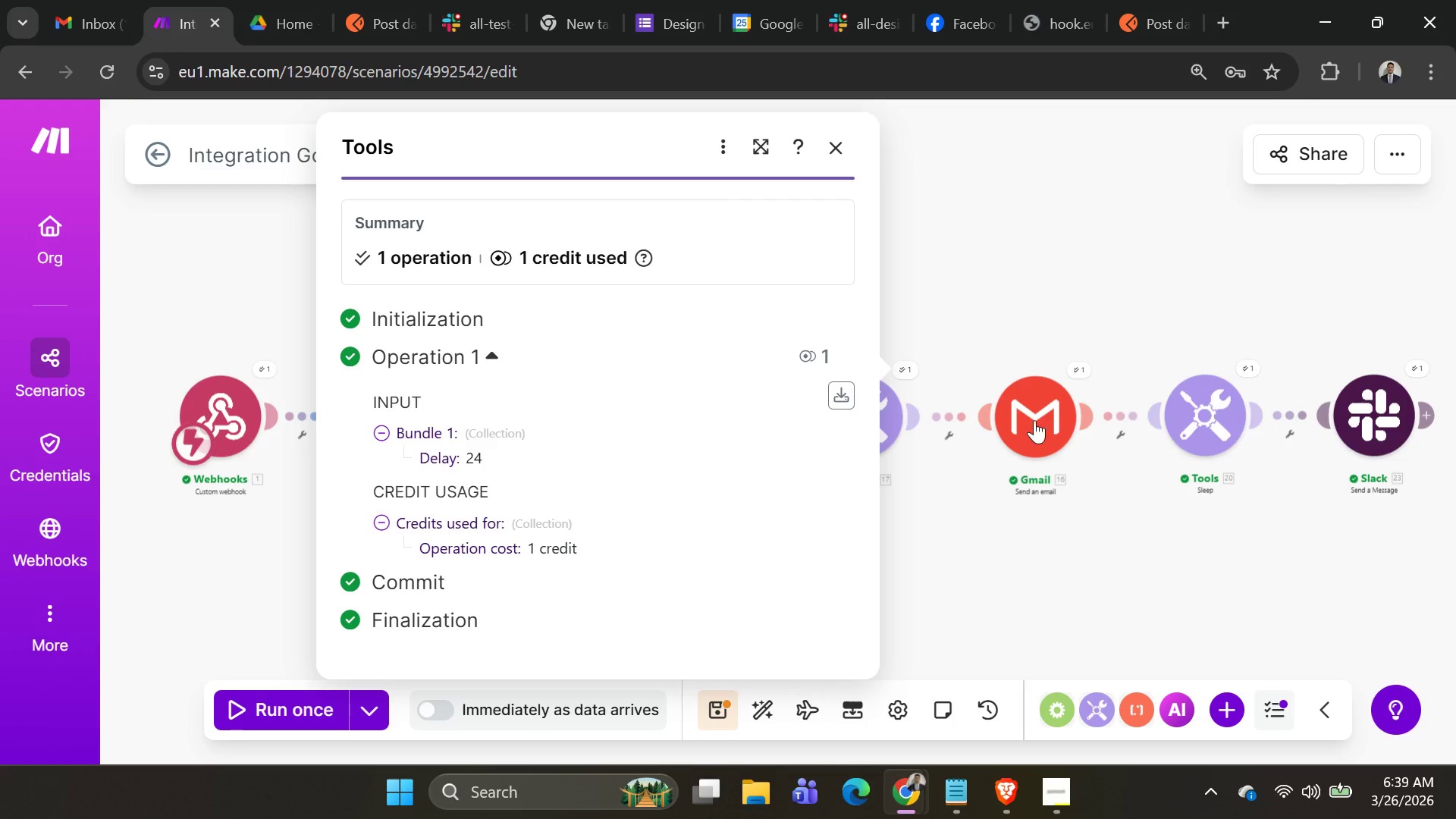 
left_click([1074, 366])
 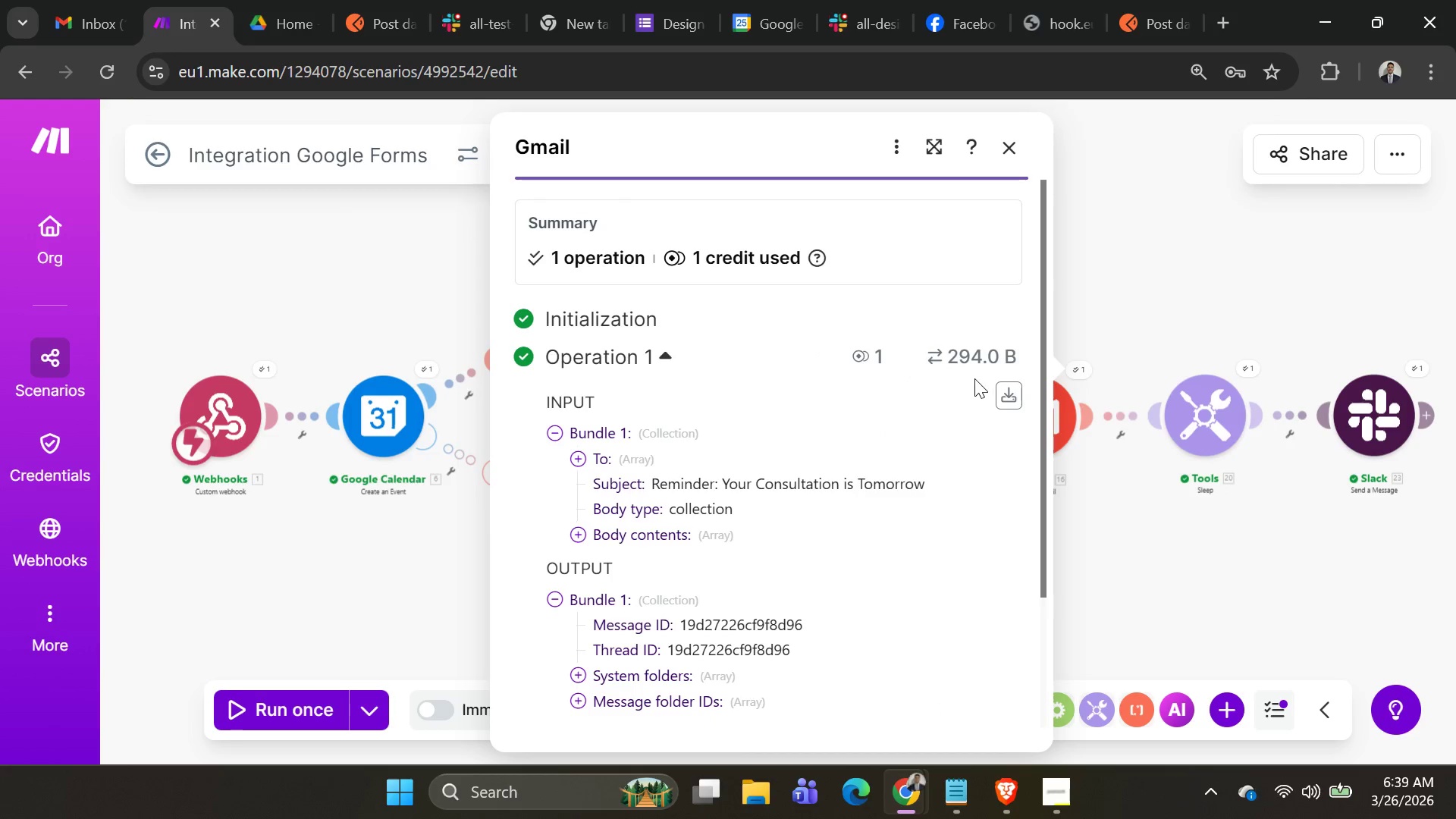 
key(PrintScreen)
 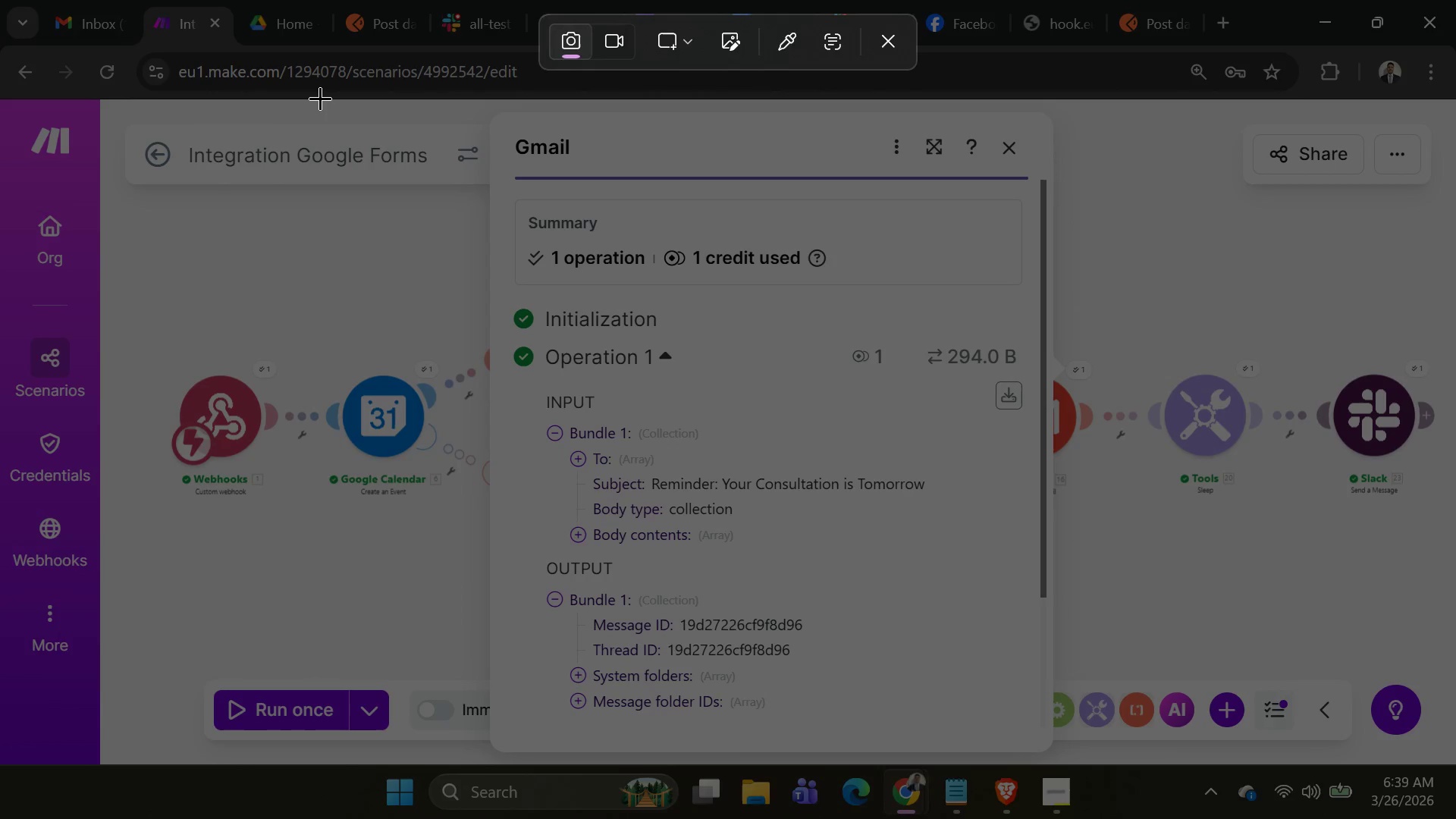 
left_click_drag(start_coordinate=[320, 98], to_coordinate=[319, 94])
 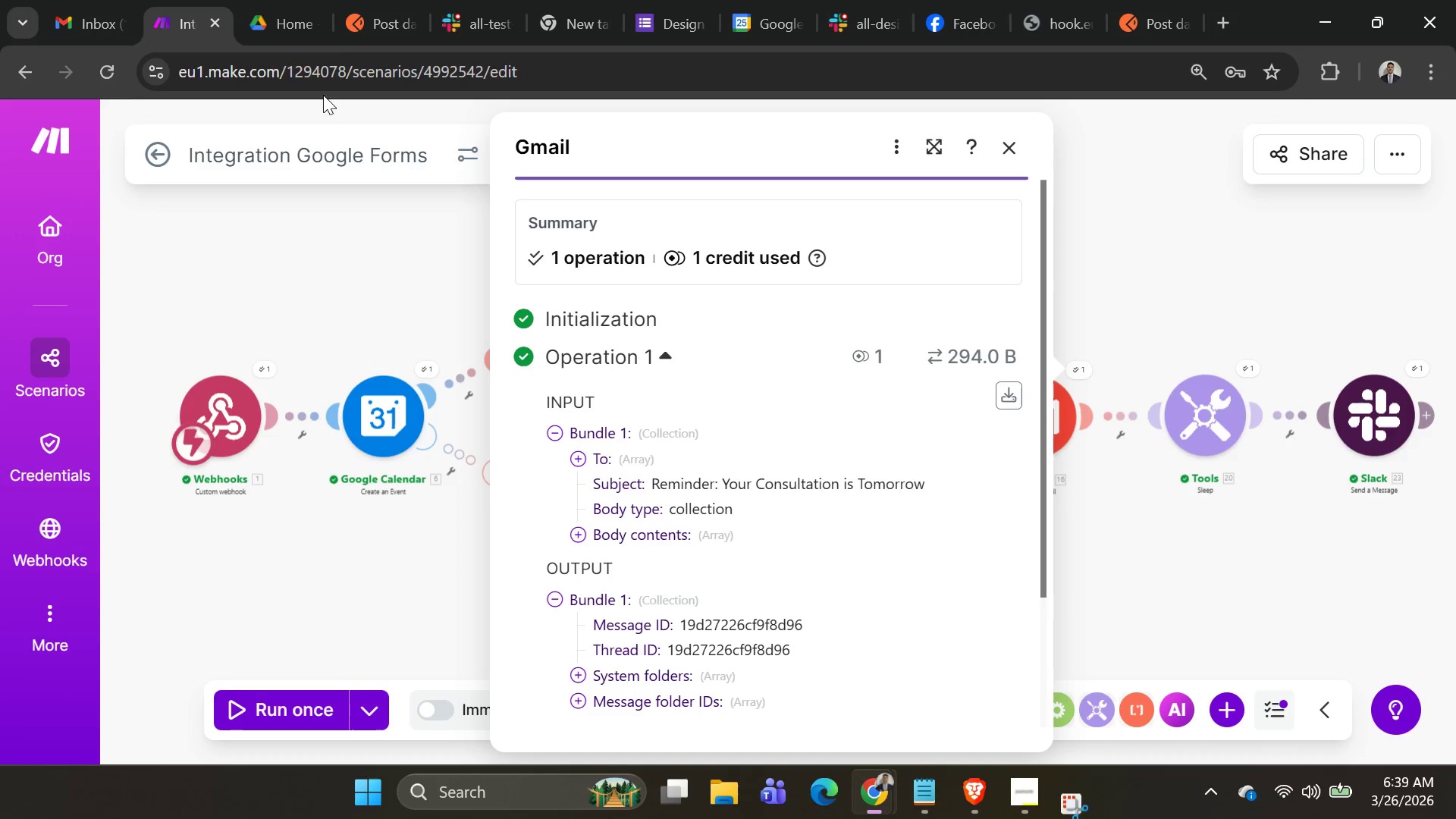 
right_click([319, 94])
 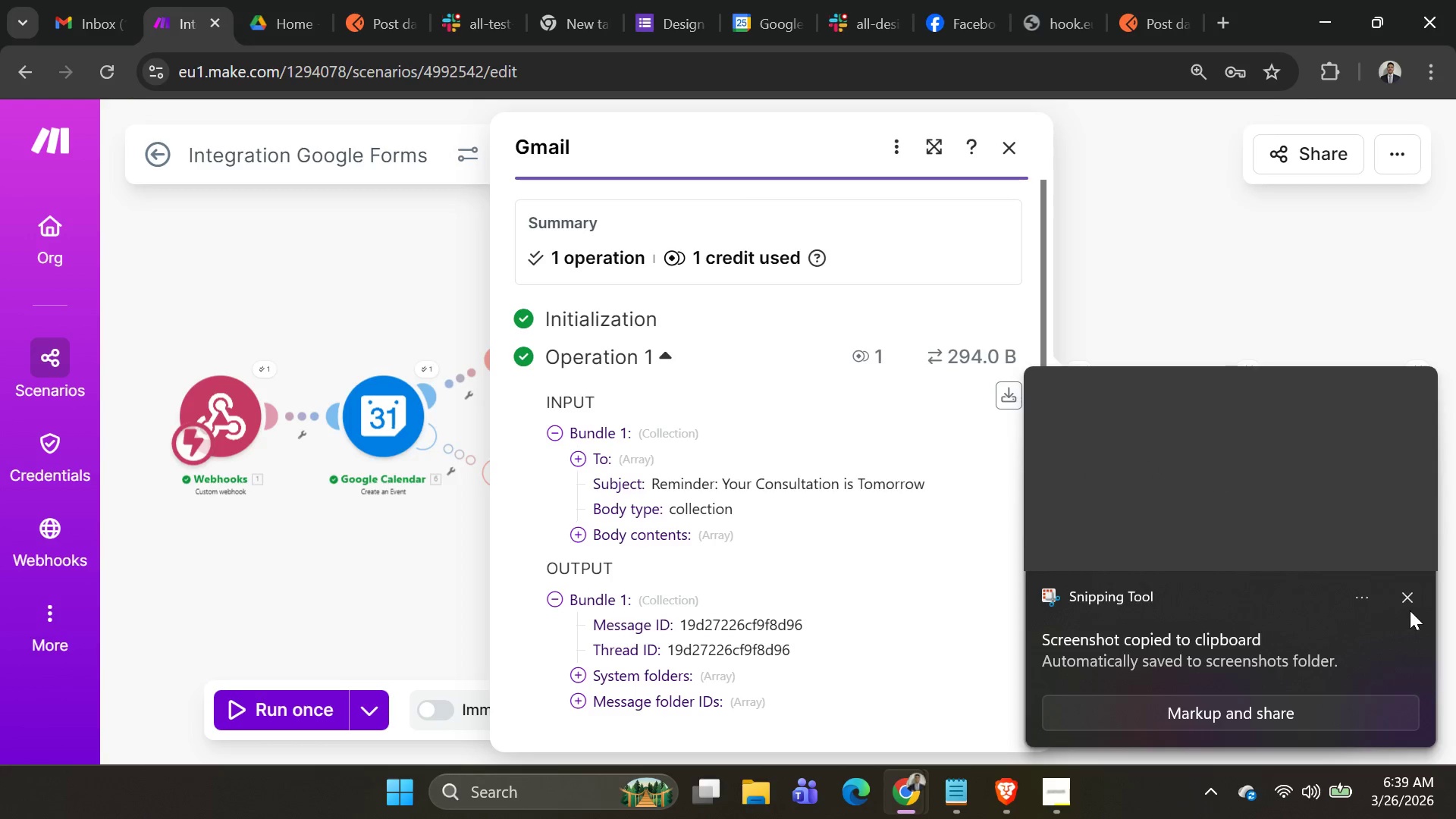 
left_click([319, 94])
 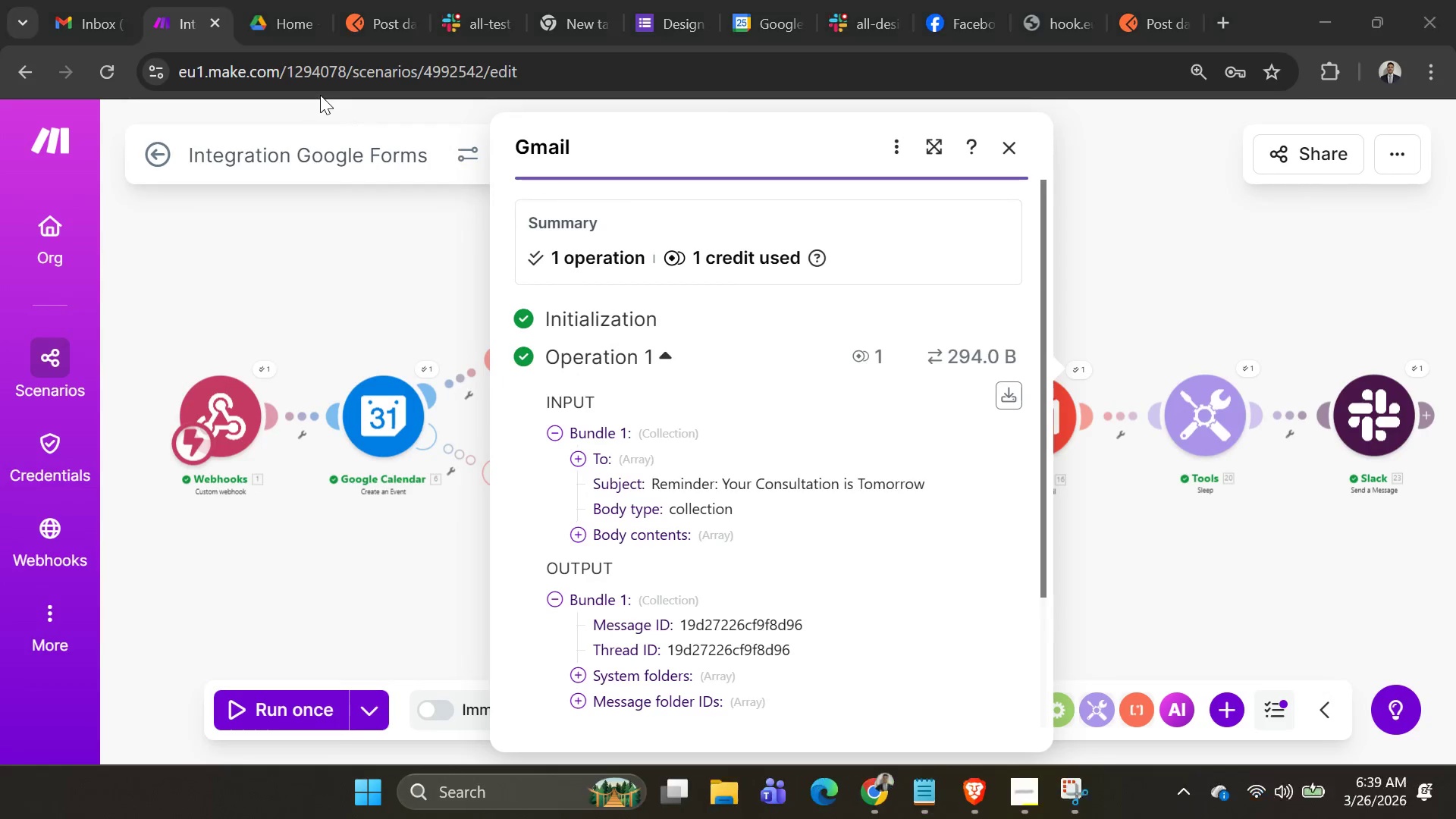 
left_click([1406, 596])
 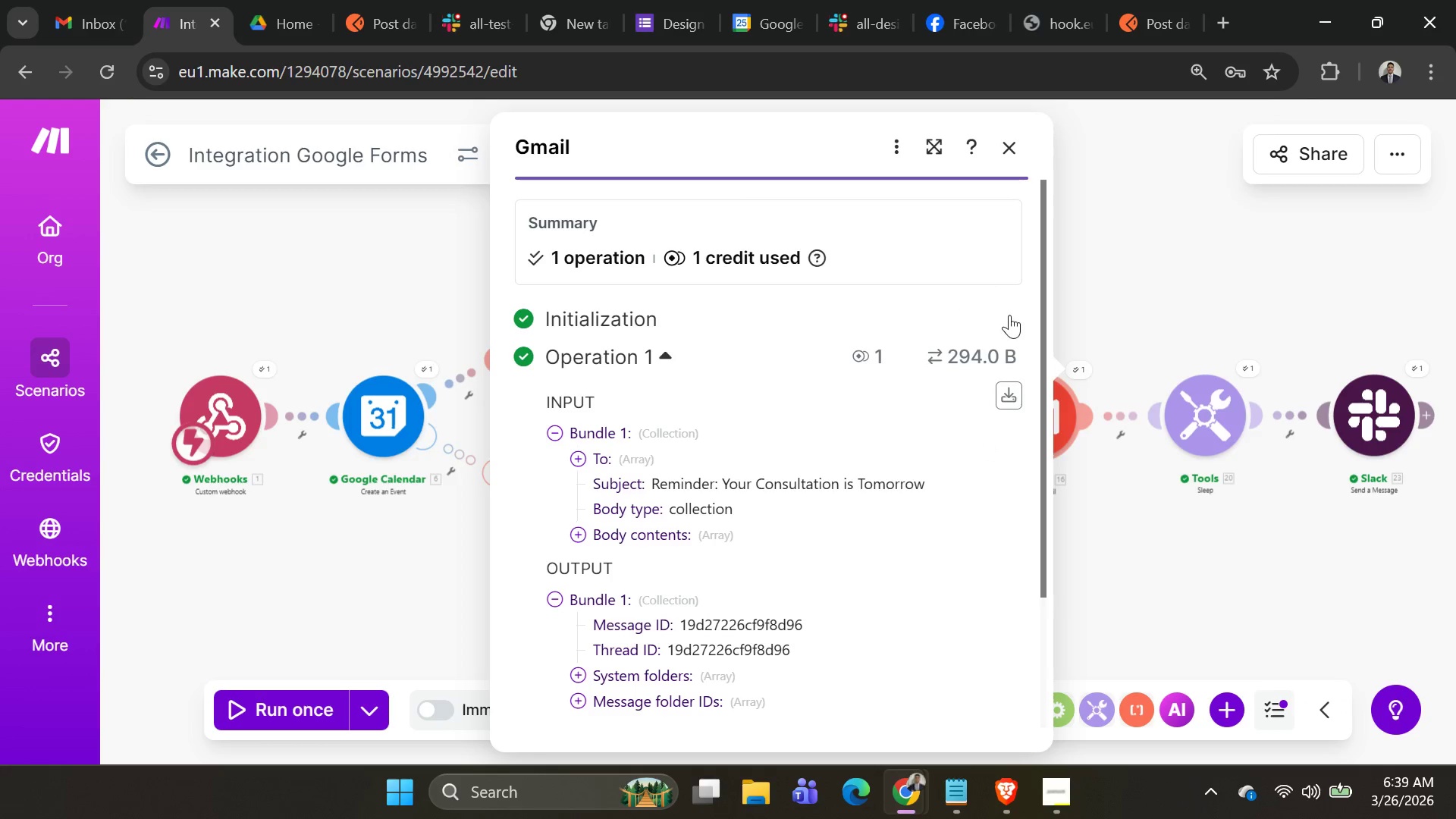 
double_click([1077, 372])
 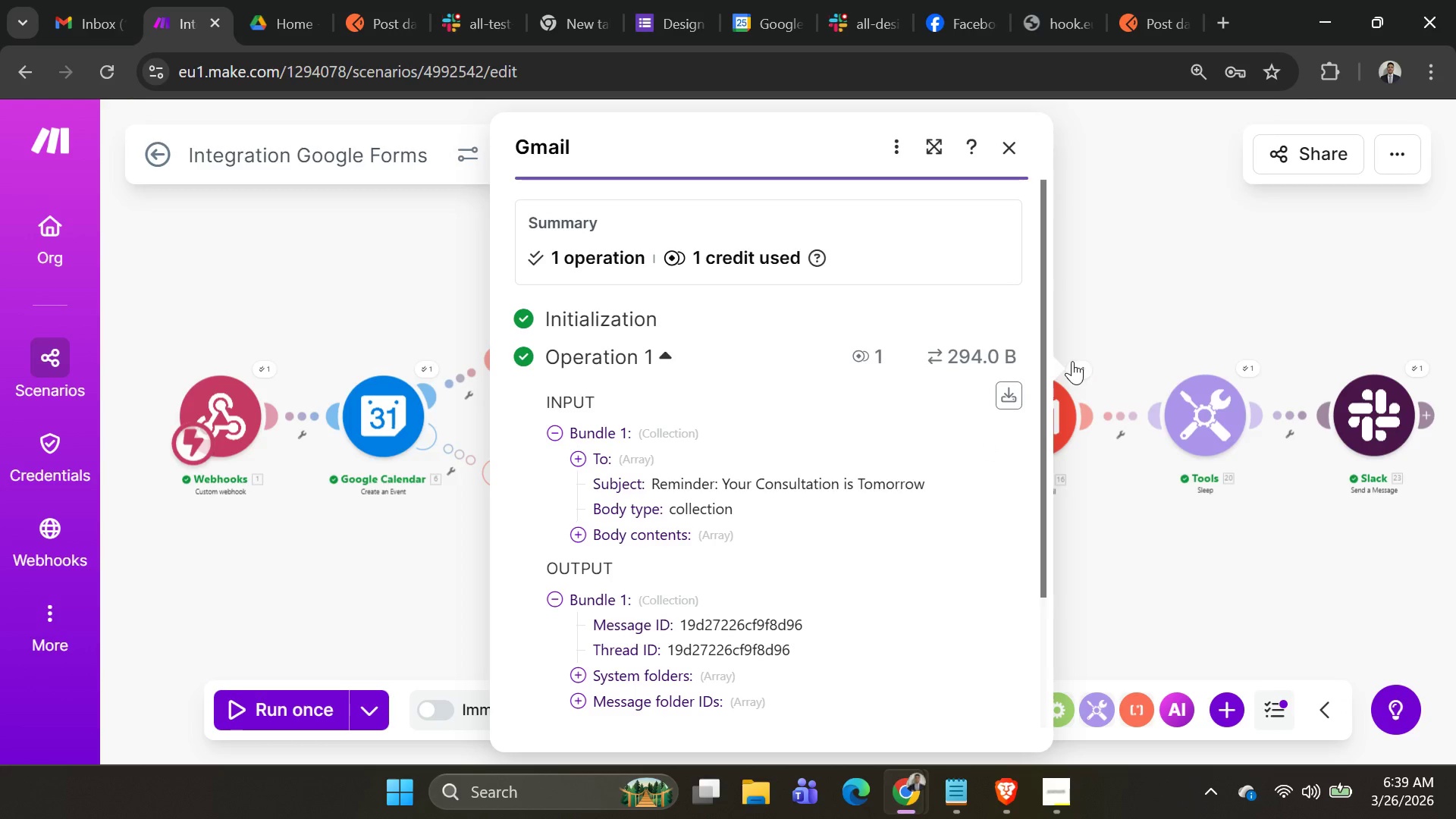 
key(PrintScreen)
 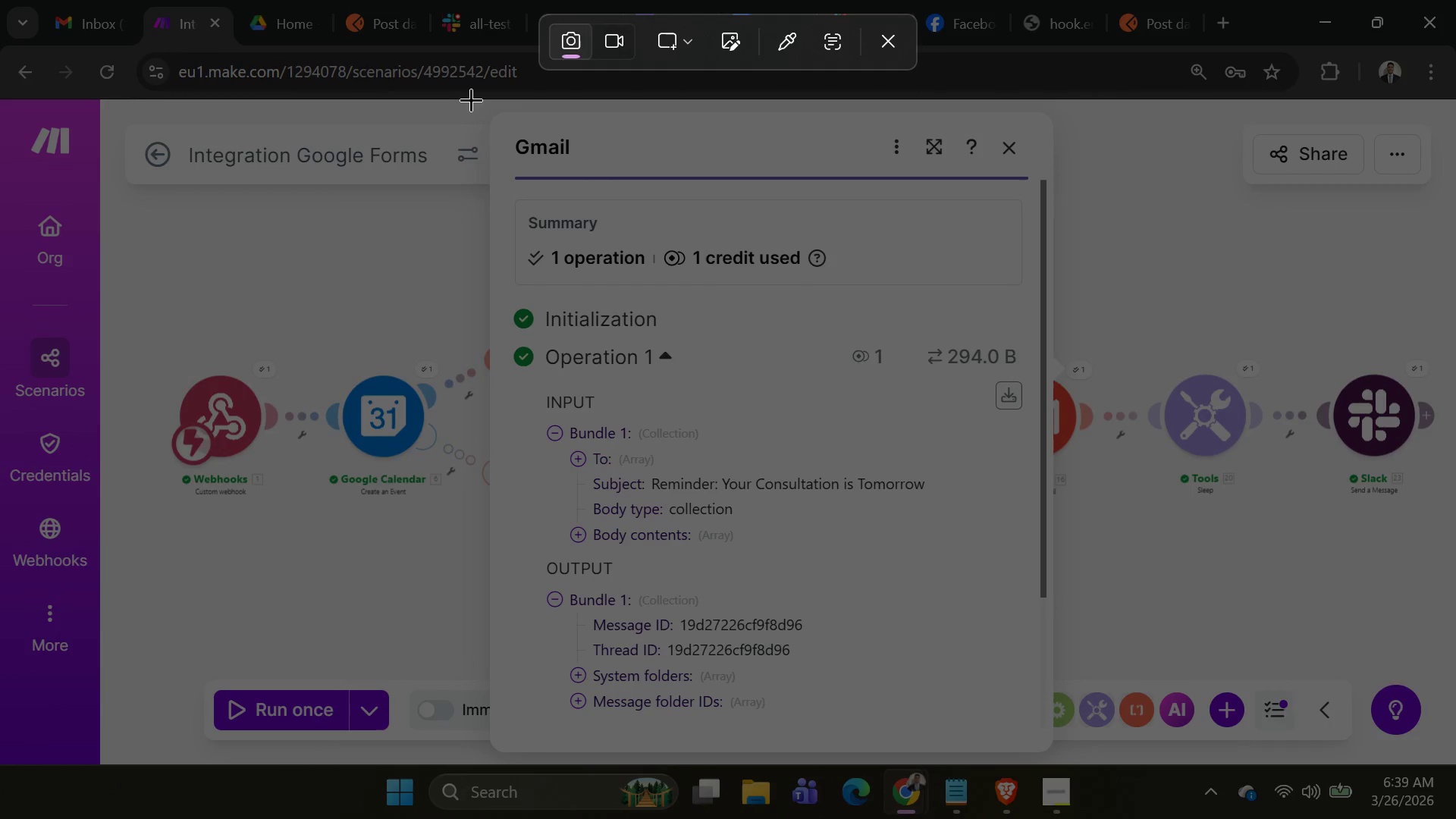 
left_click_drag(start_coordinate=[474, 98], to_coordinate=[1125, 788])
 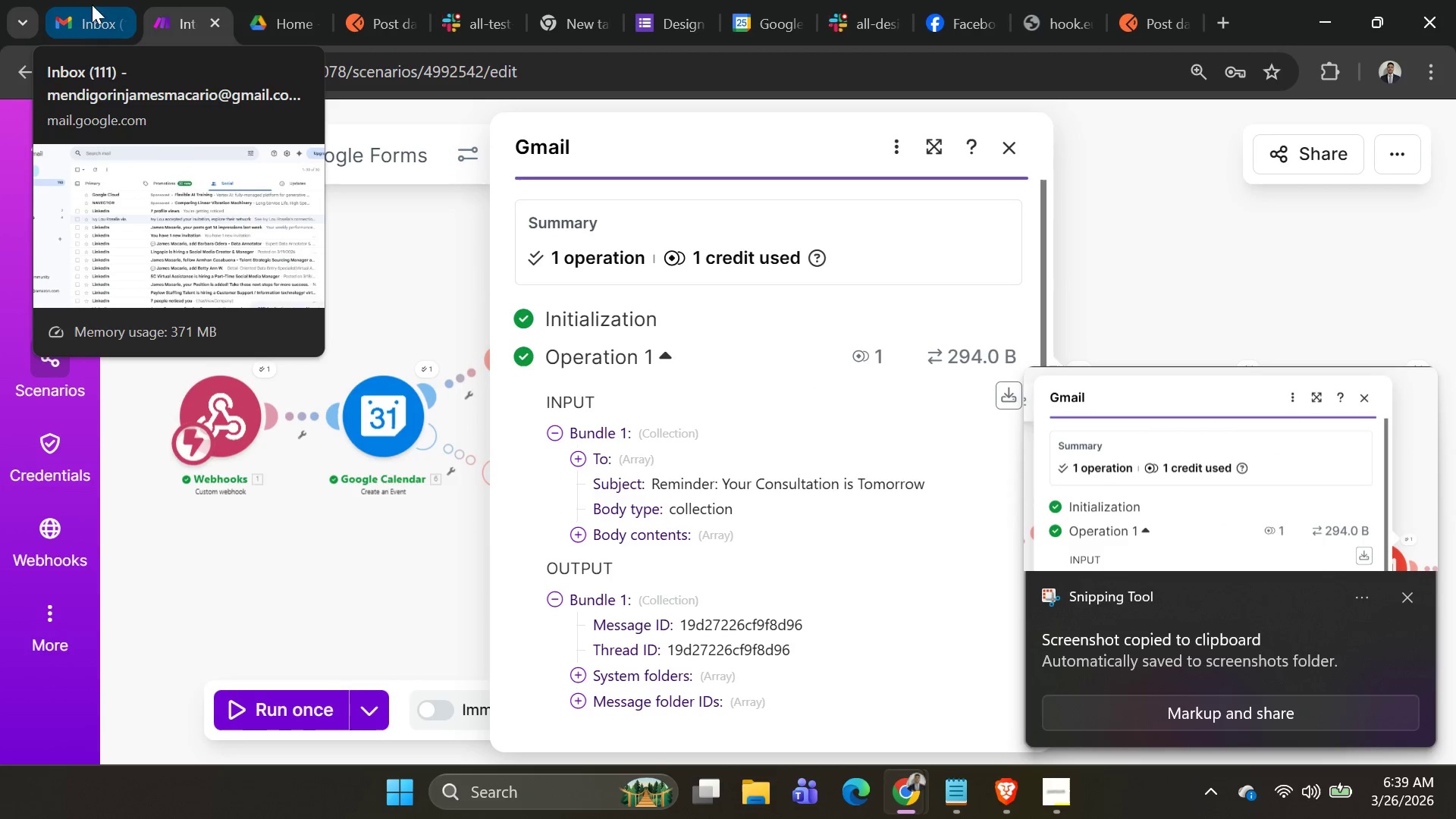 
key(Alt+AltLeft)
 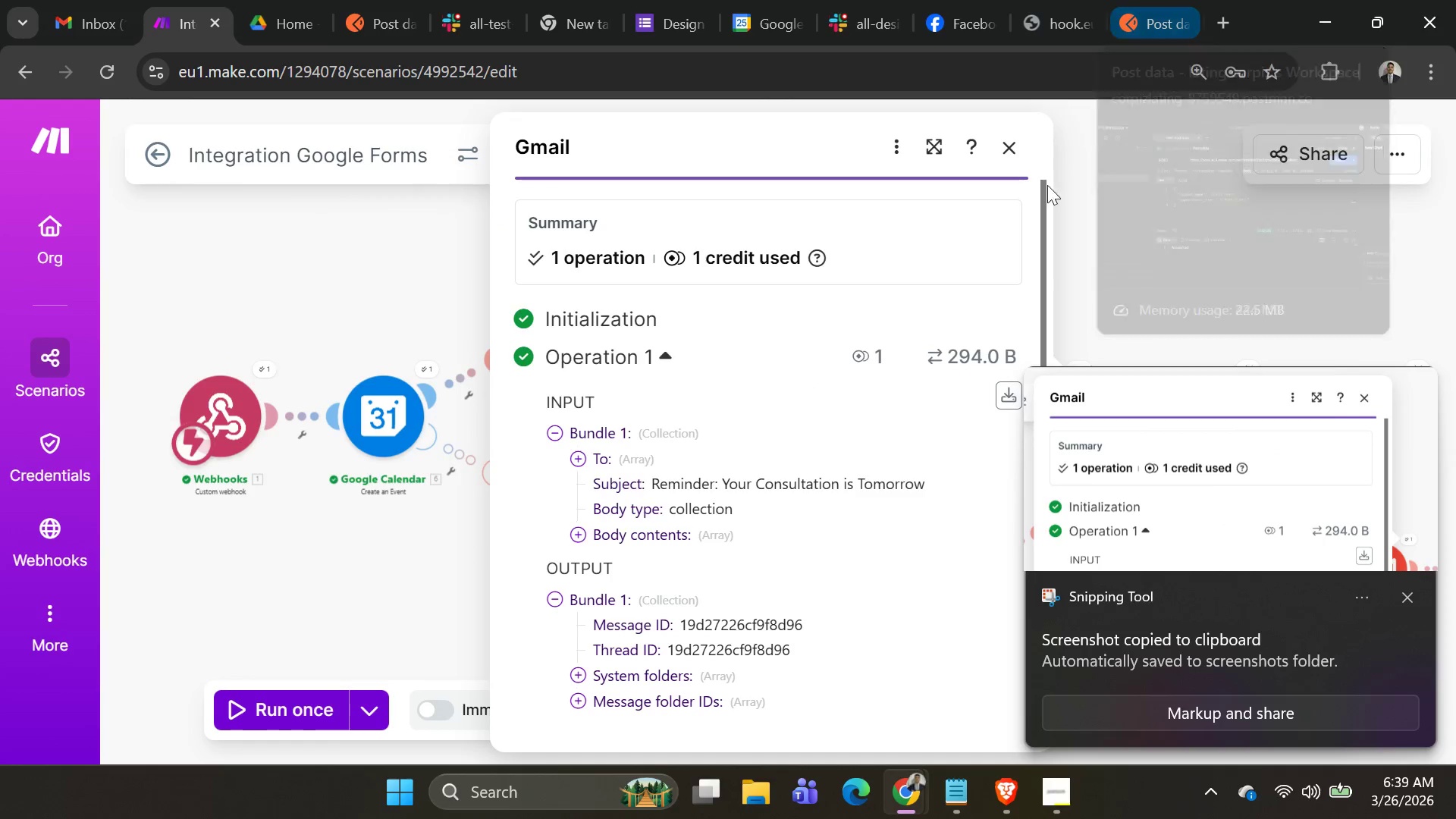 
key(Alt+Tab)
 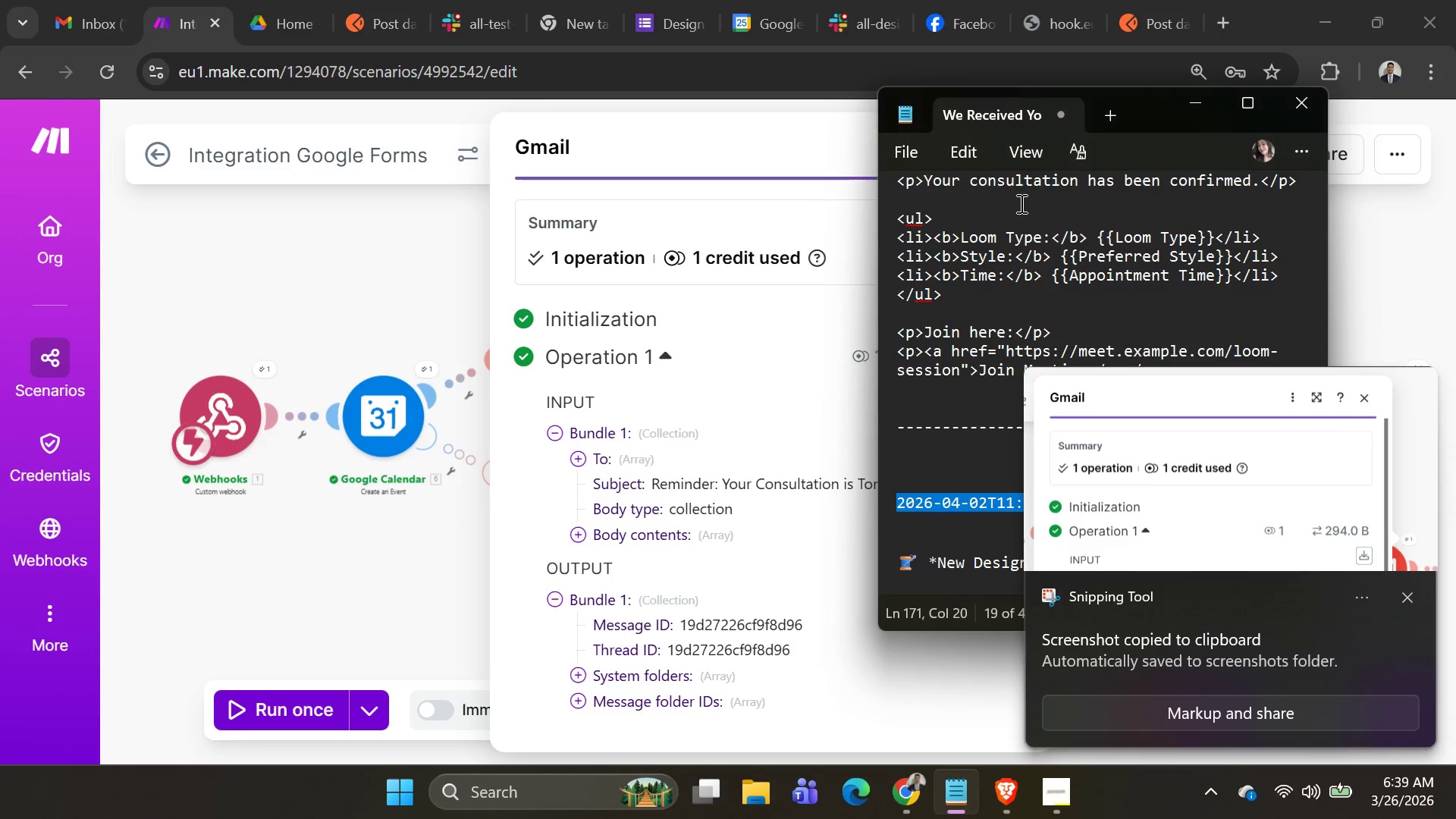 
key(Alt+AltLeft)
 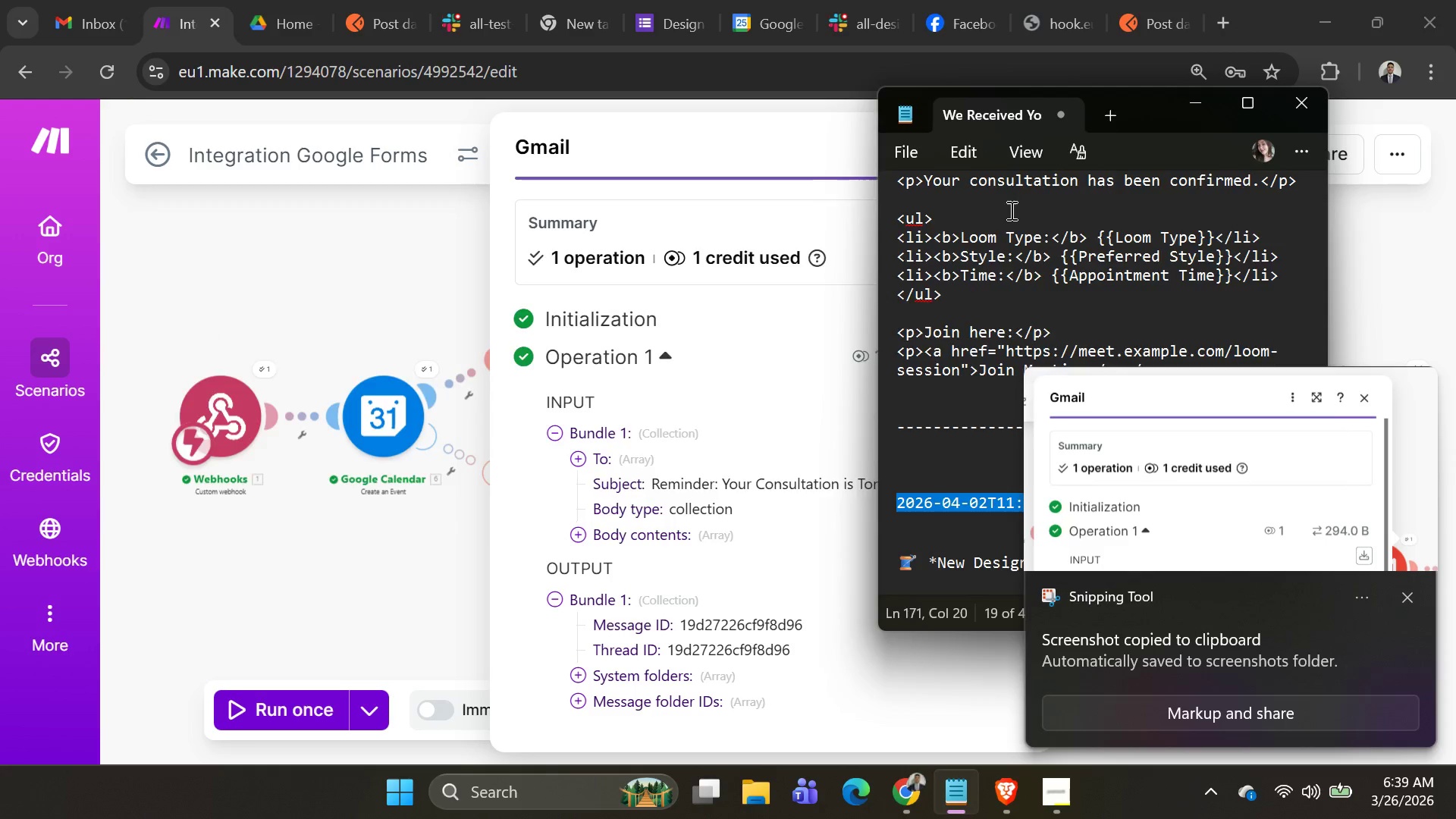 
key(Alt+Tab)
 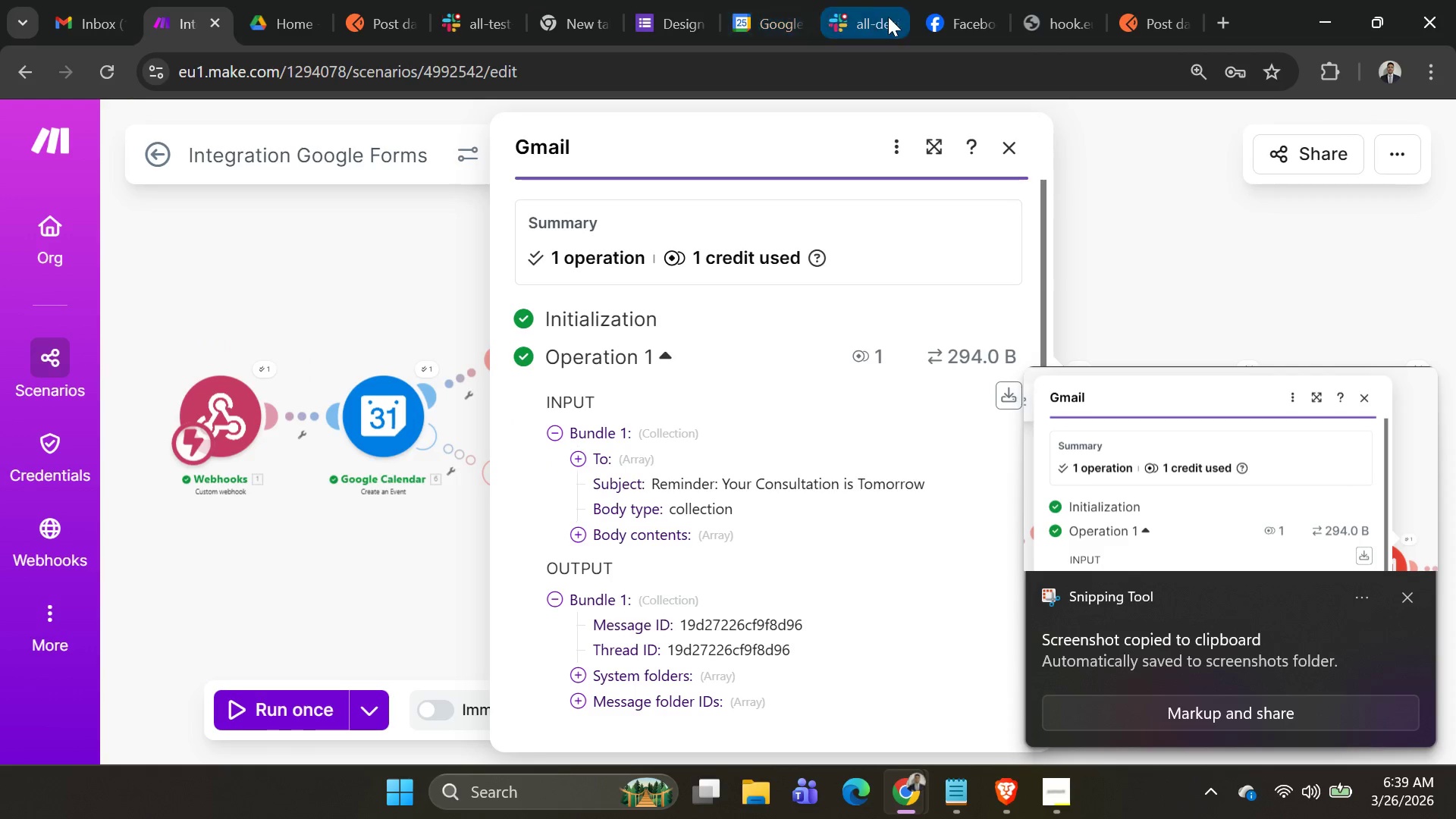 
left_click([943, 18])
 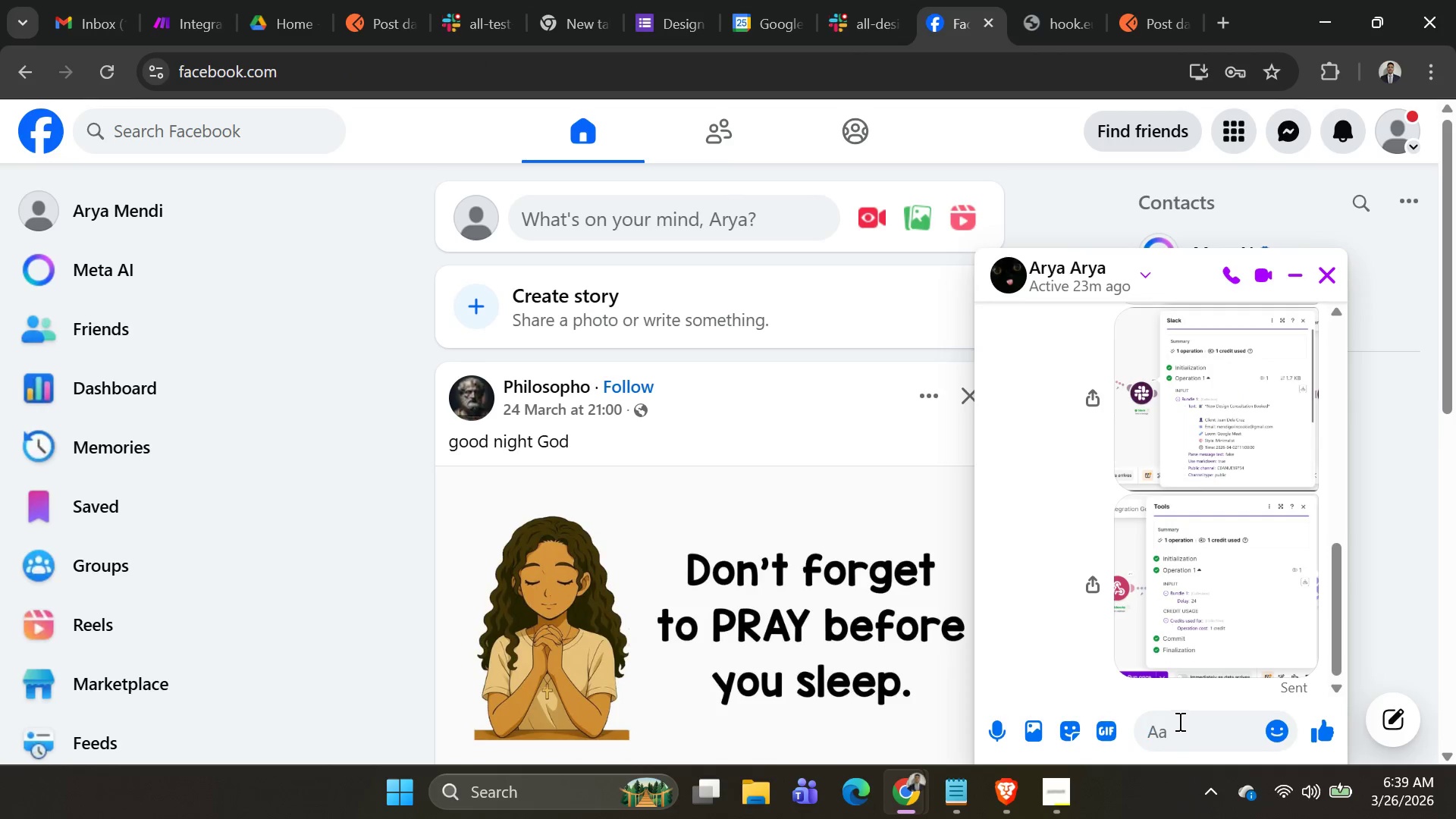 
key(Control+V)
 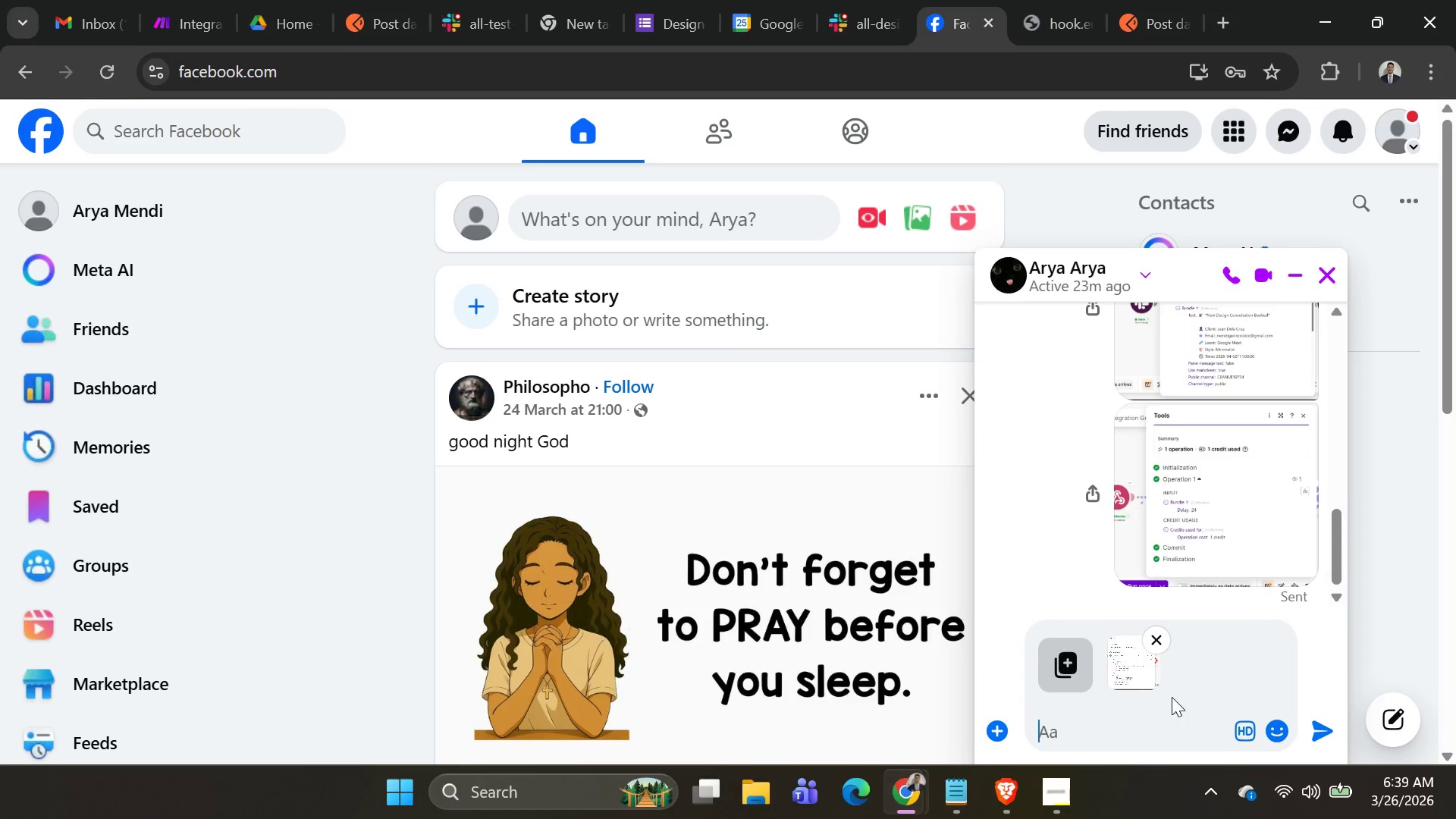 
key(Enter)
 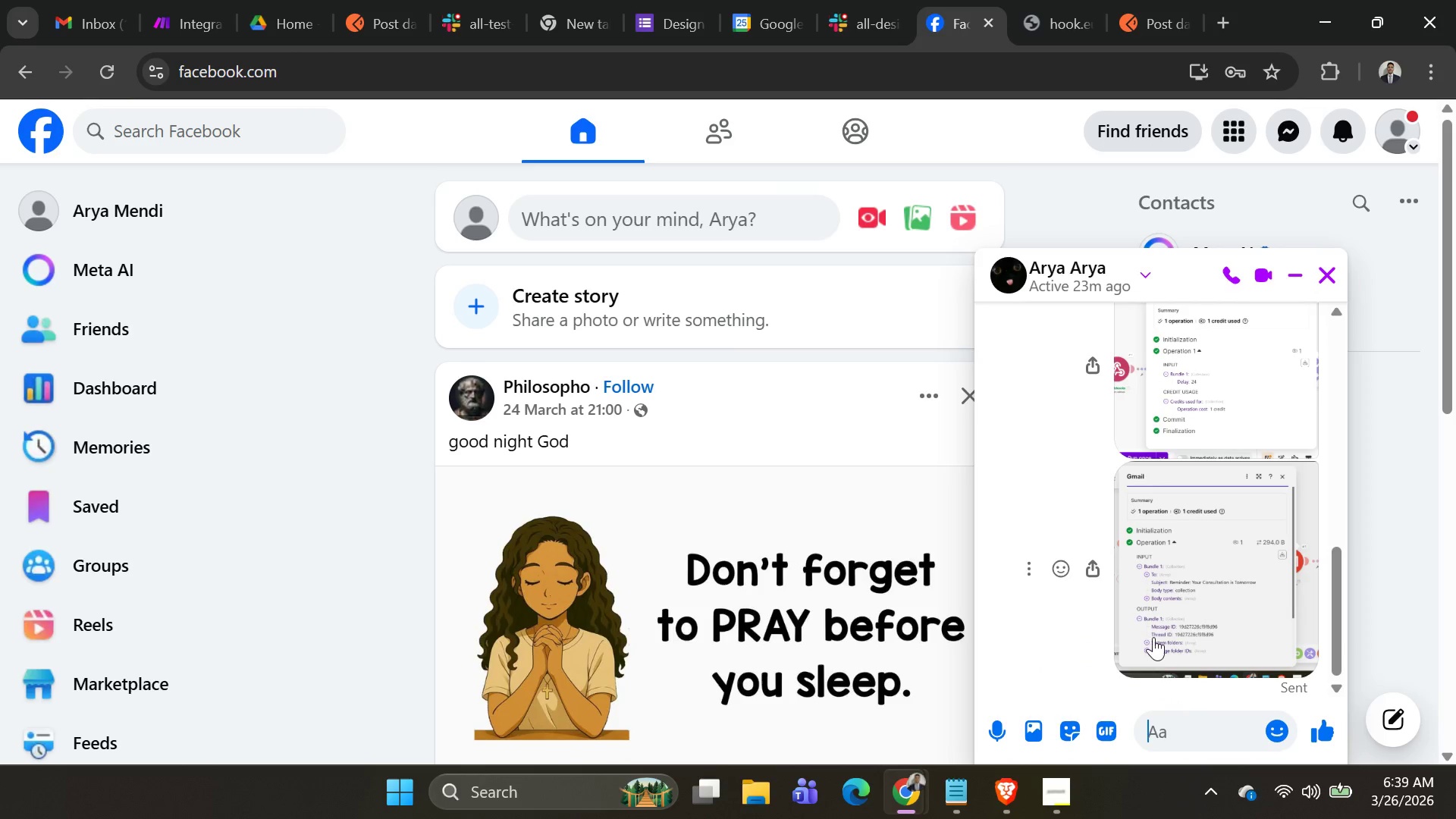 
key(Alt+AltLeft)
 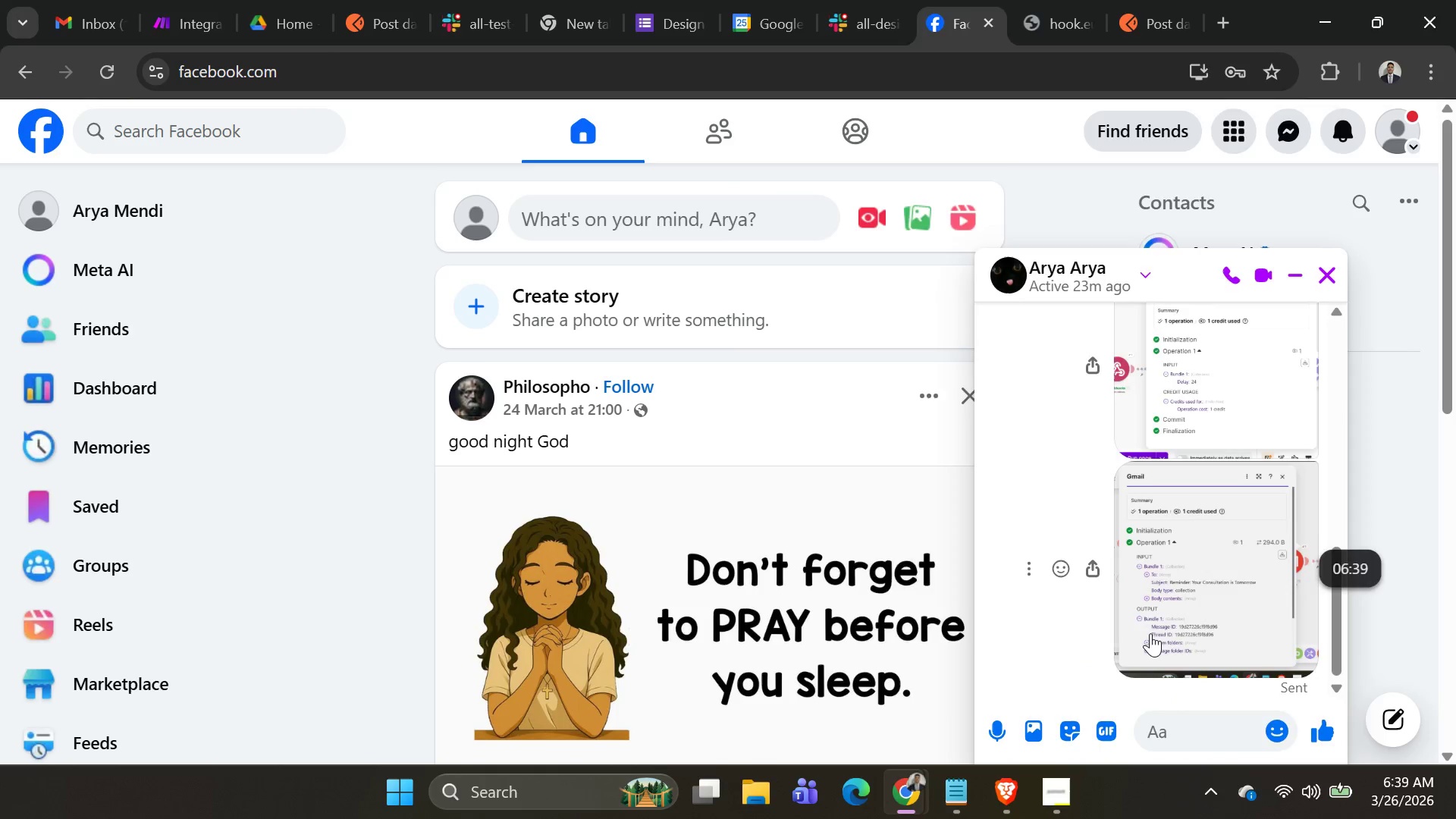 
key(Alt+Tab)
 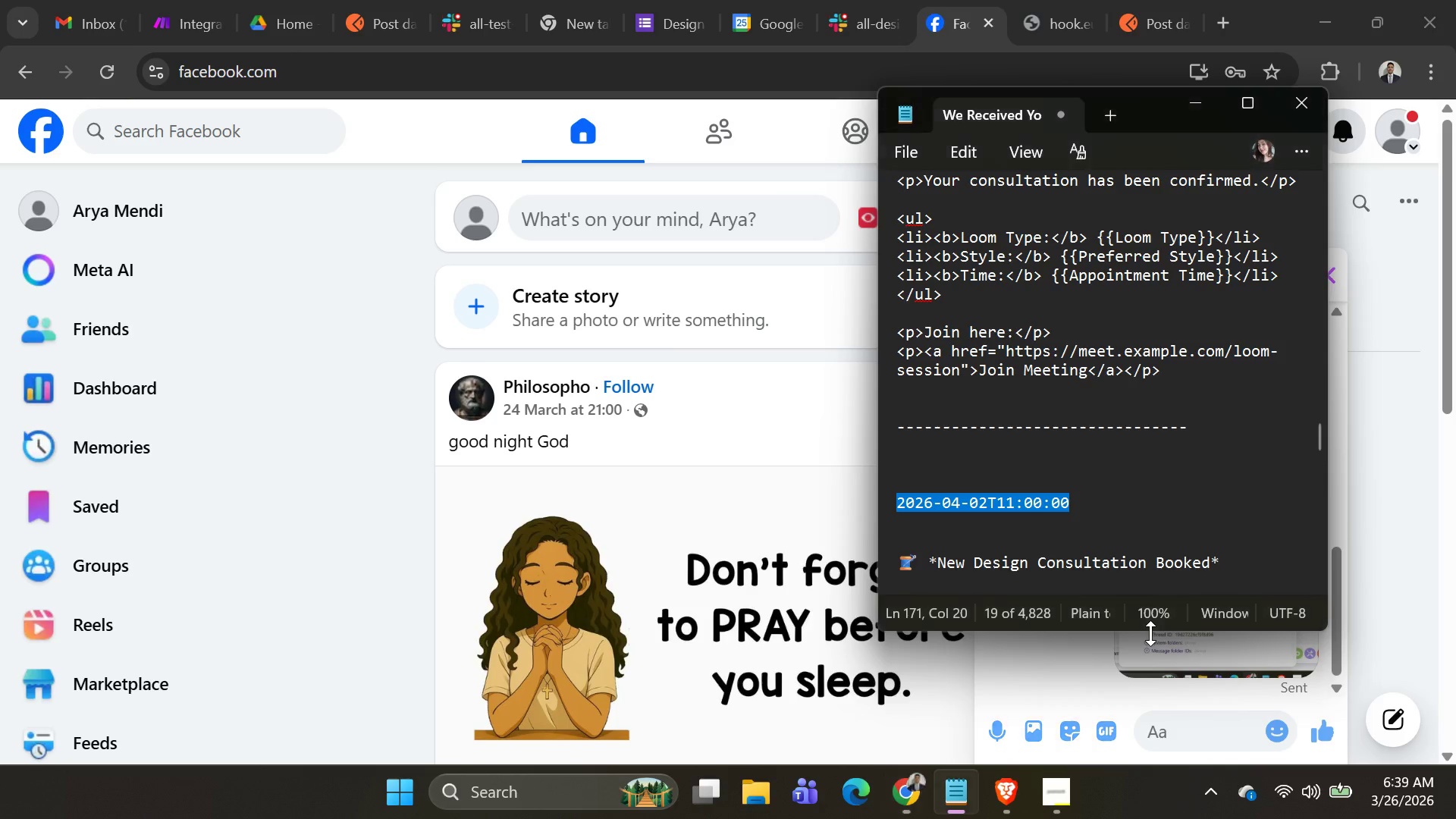 
key(Alt+AltLeft)
 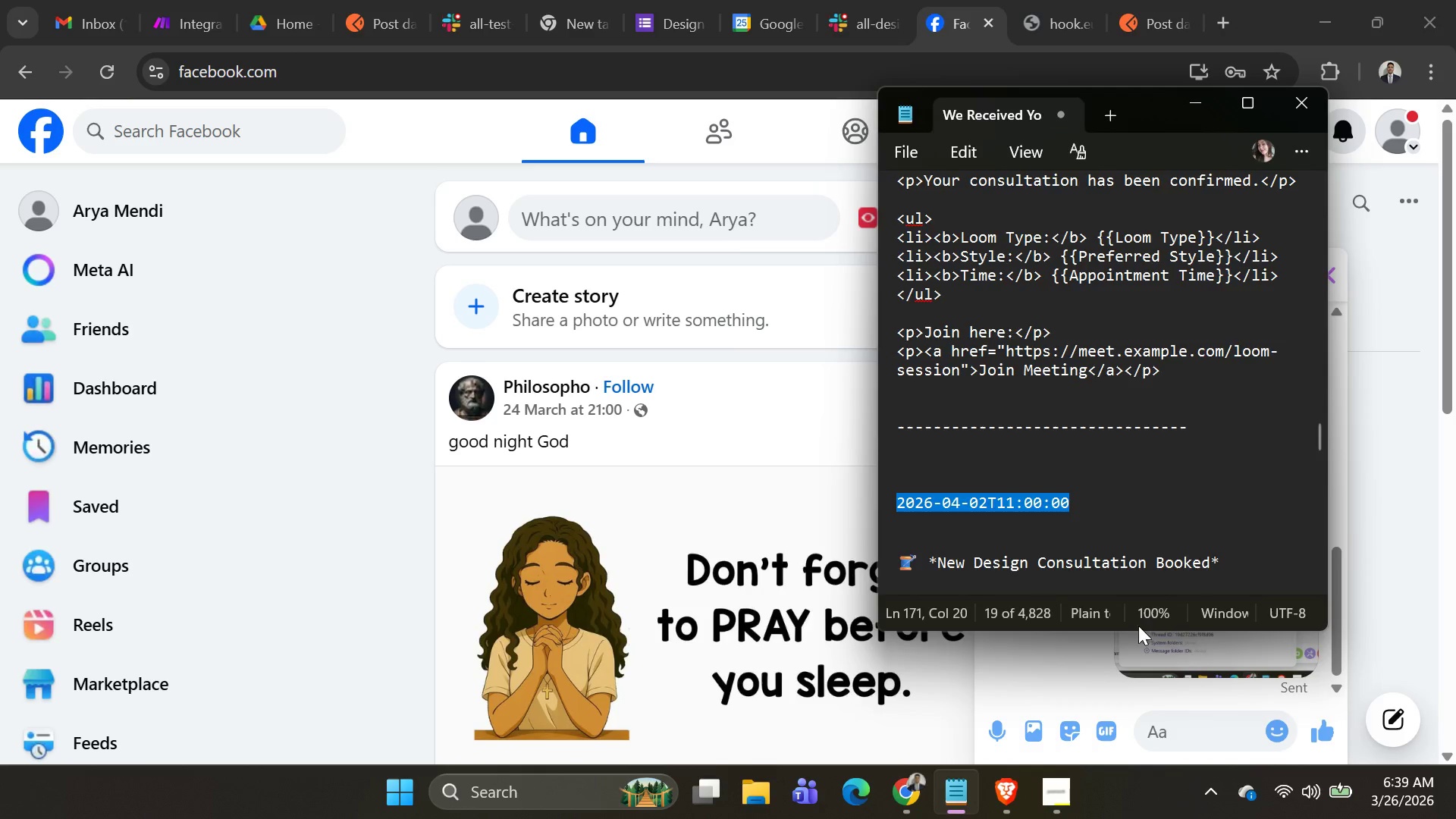 
key(Alt+Tab)
 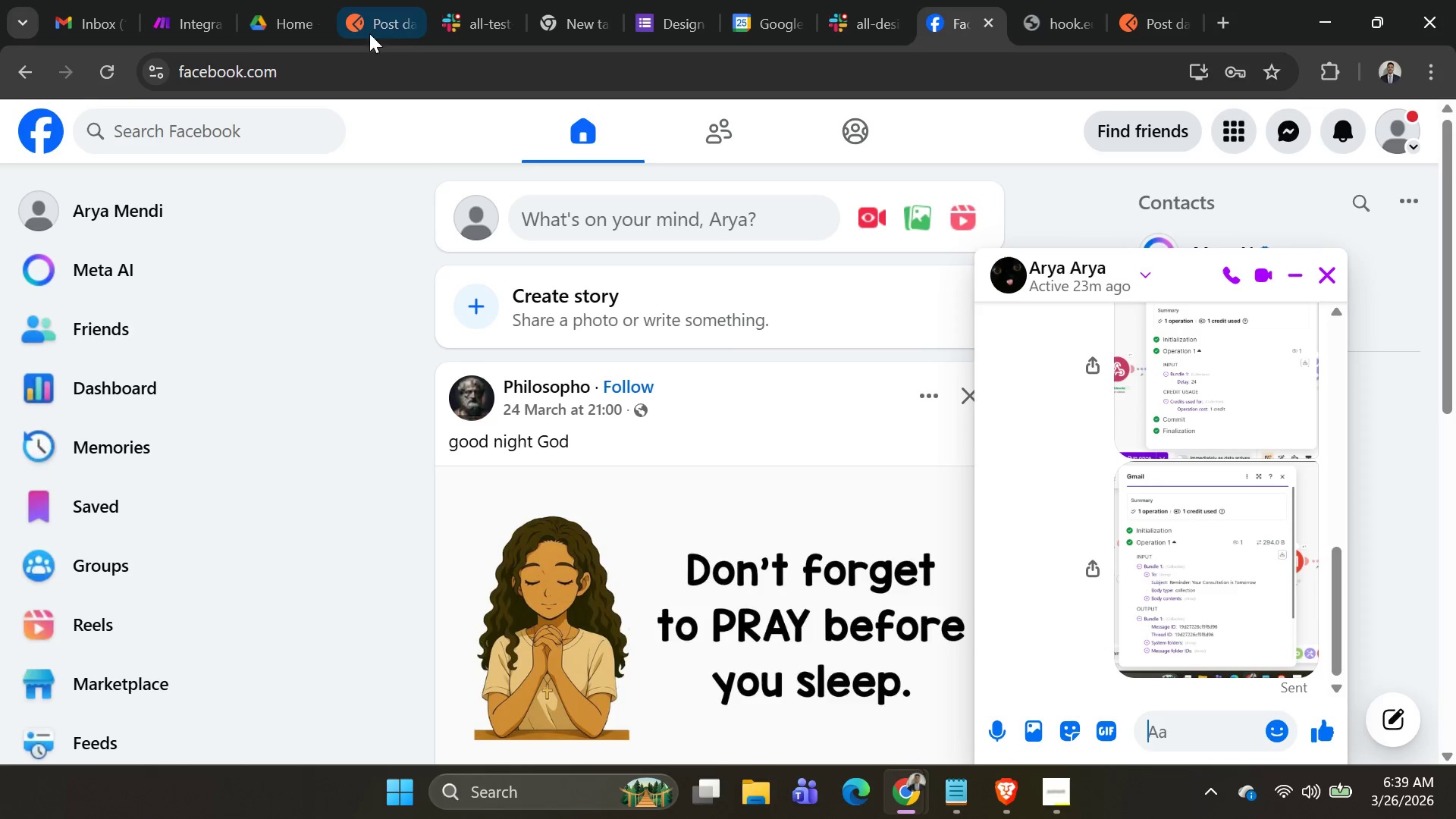 
left_click([176, 29])
 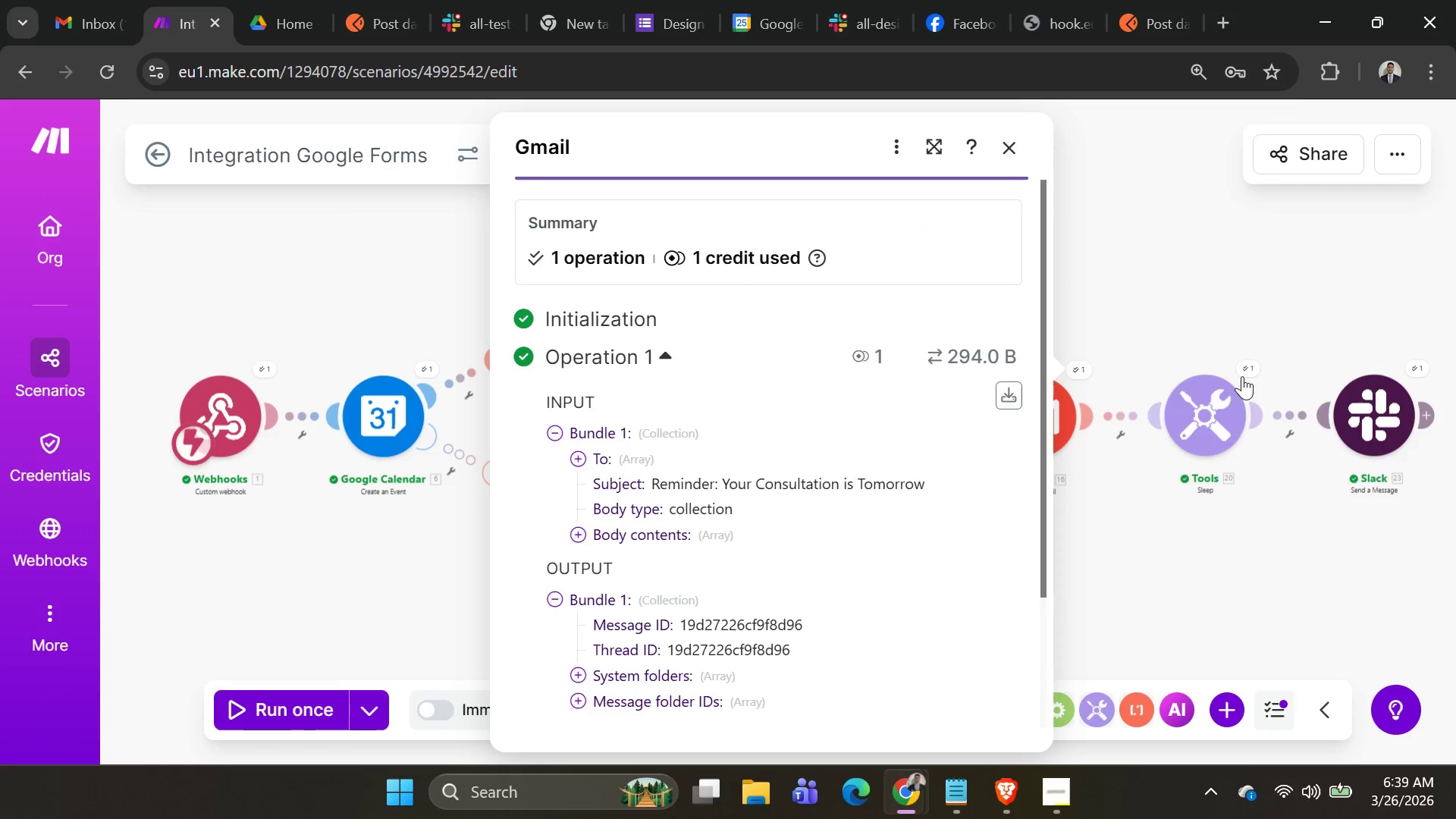 
left_click([1247, 369])
 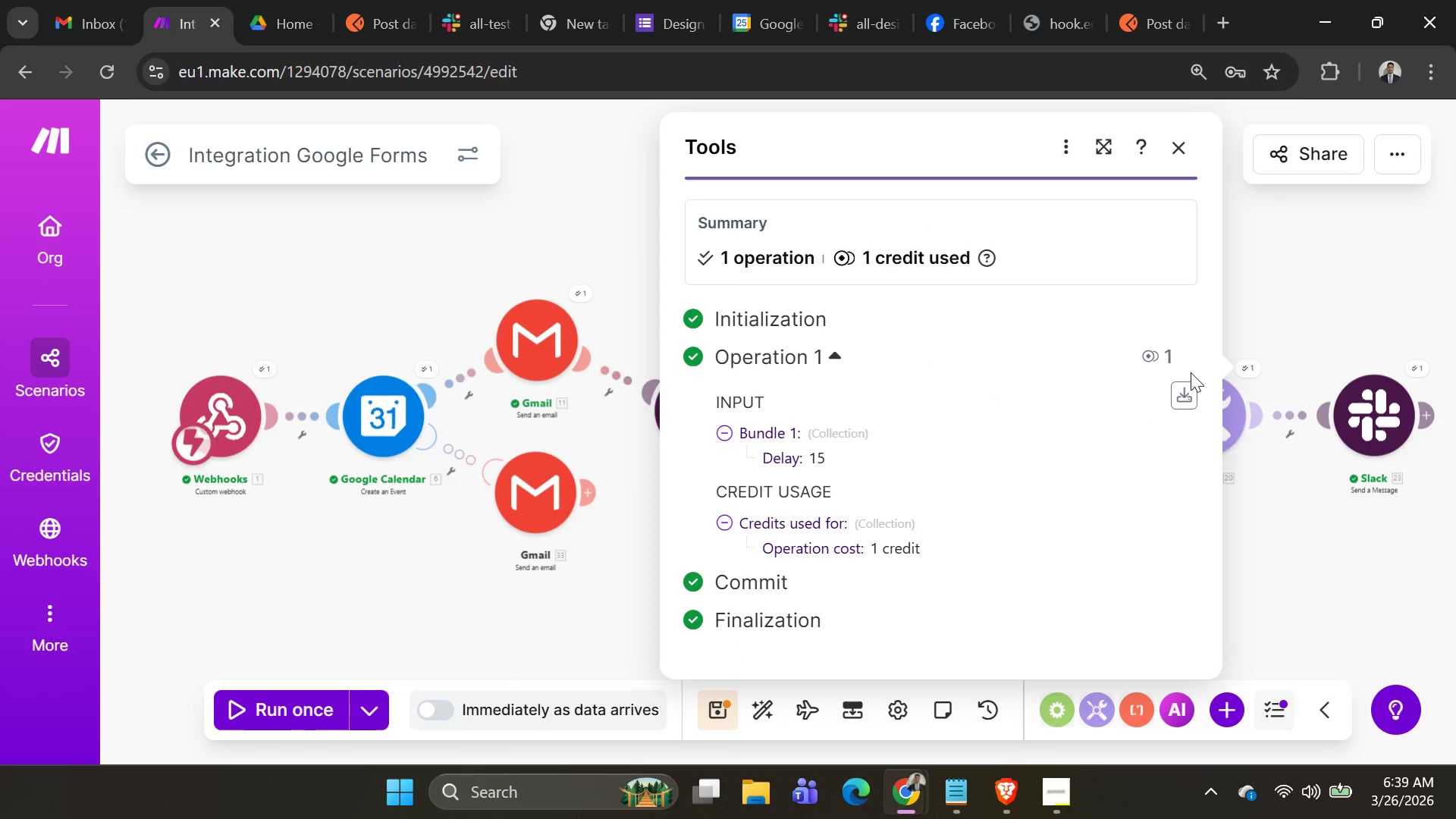 
key(PrintScreen)
 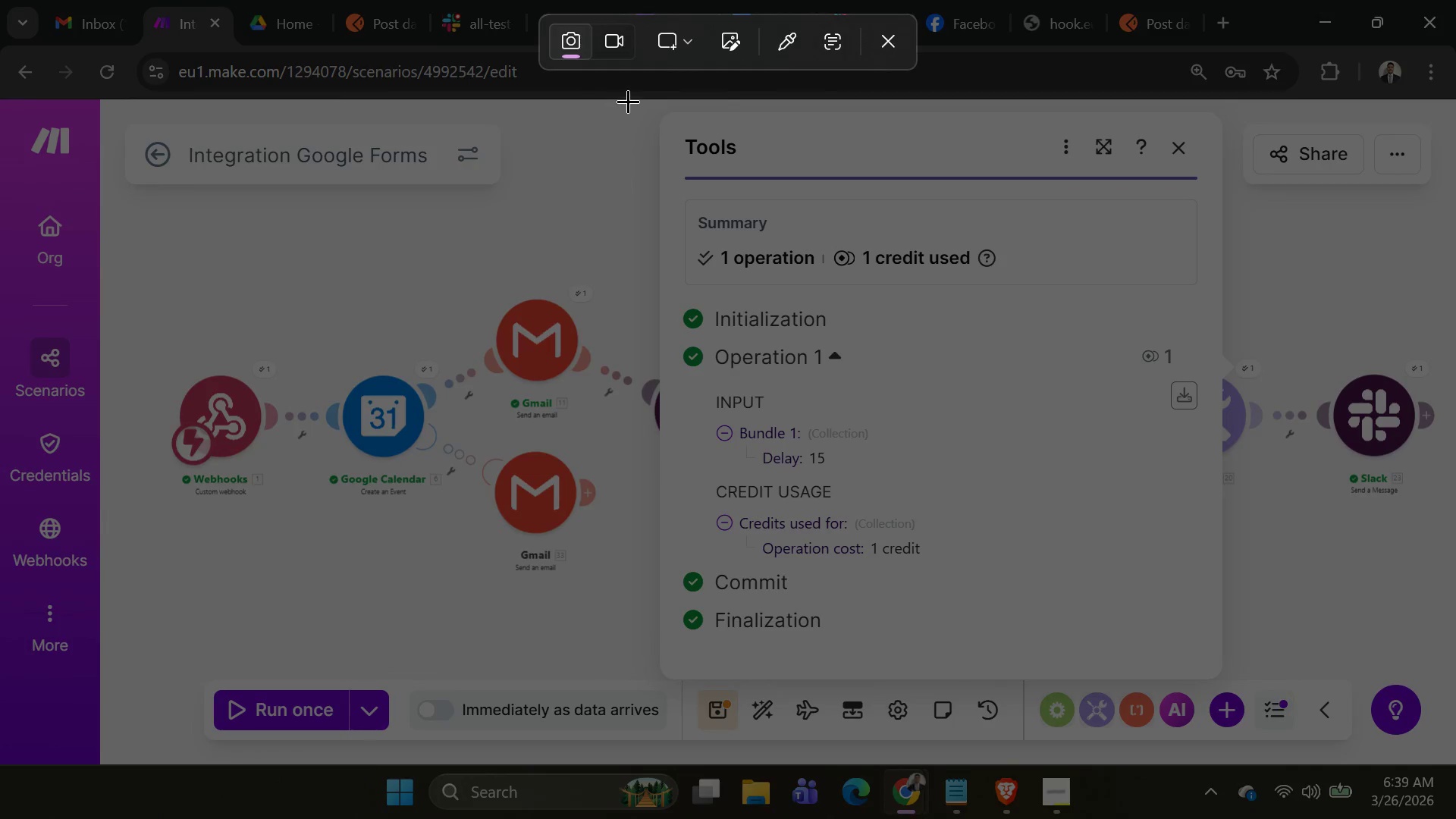 
left_click_drag(start_coordinate=[632, 97], to_coordinate=[1291, 786])
 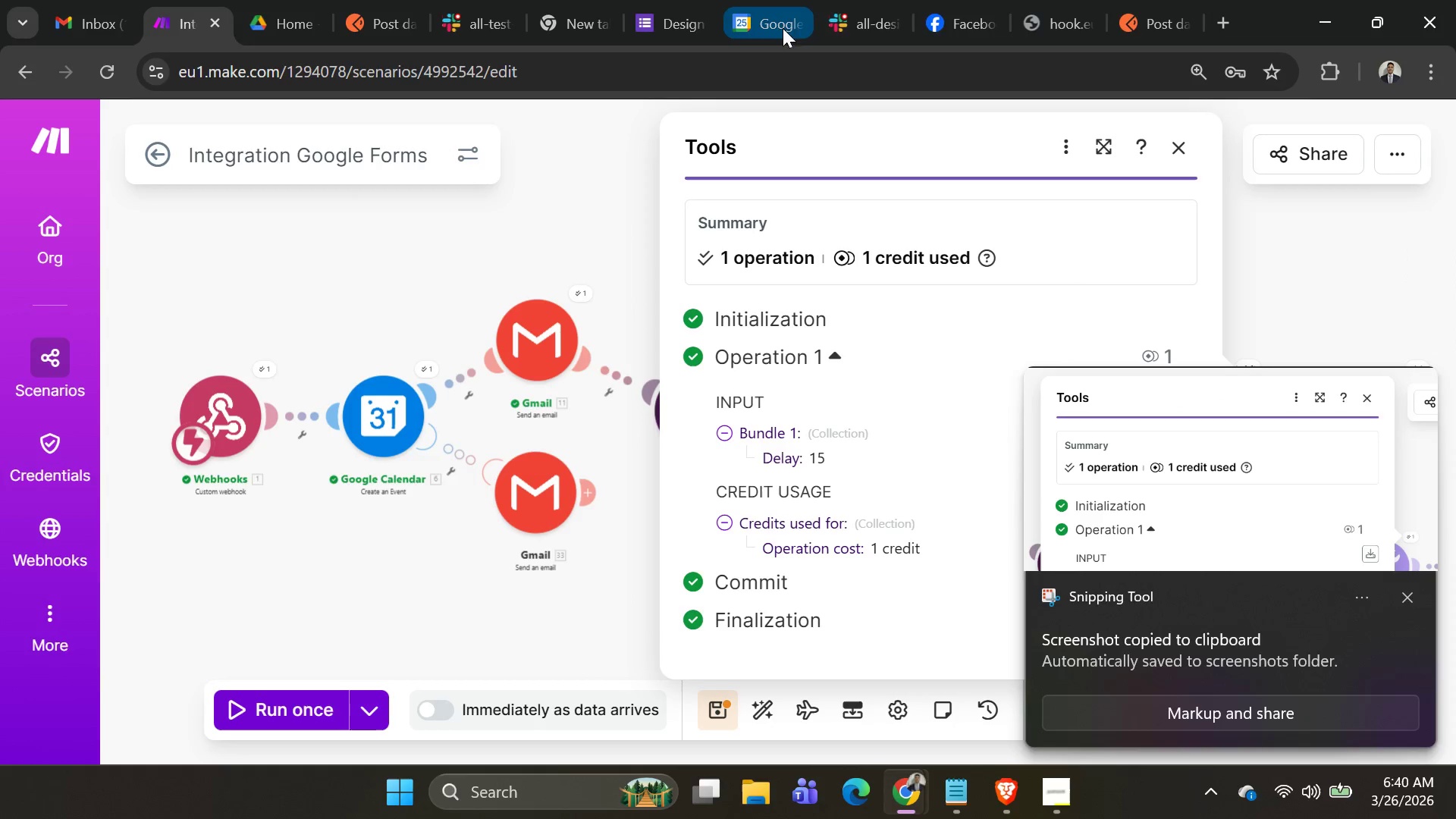 
left_click([941, 24])
 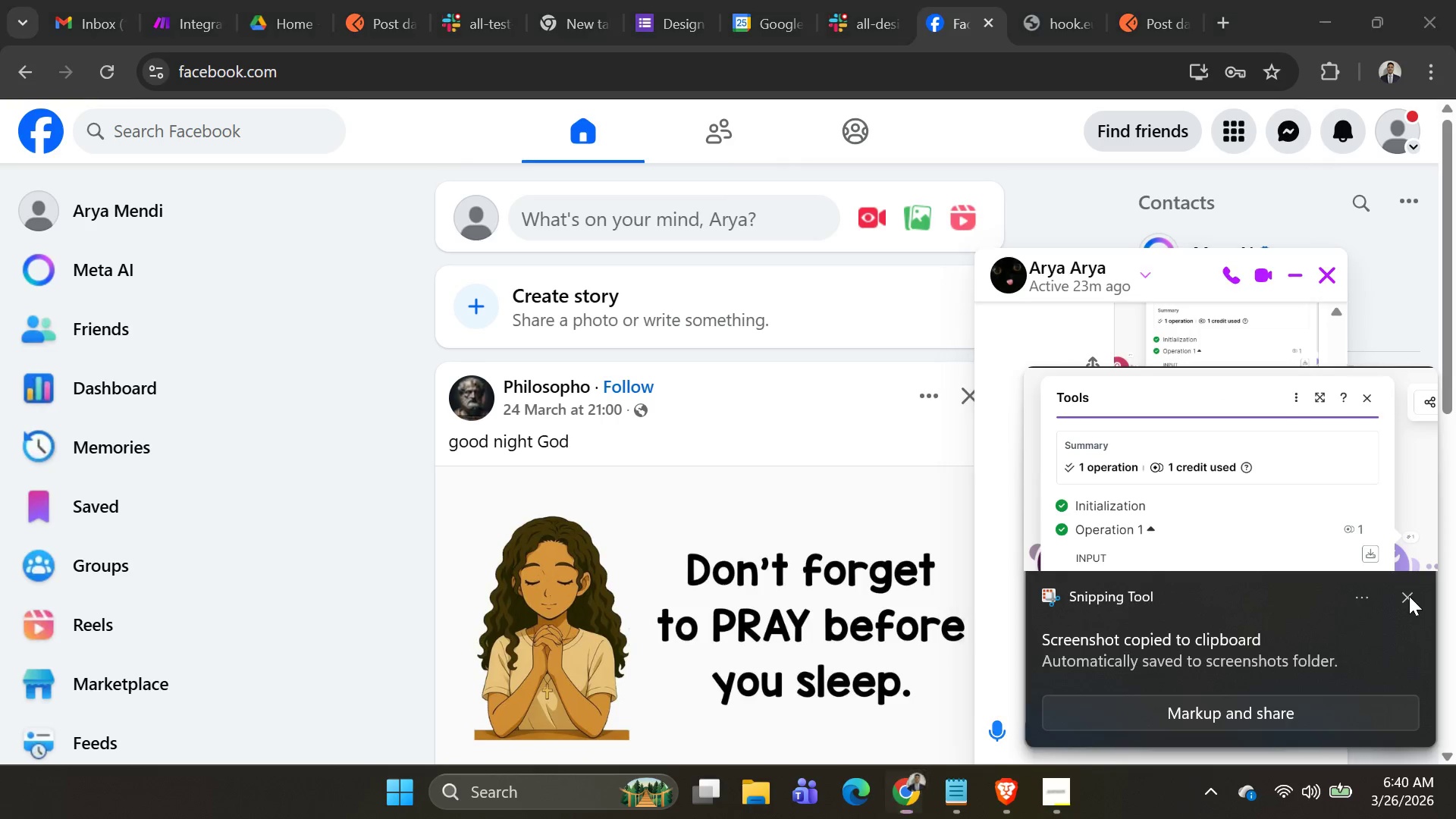 
left_click([1204, 725])
 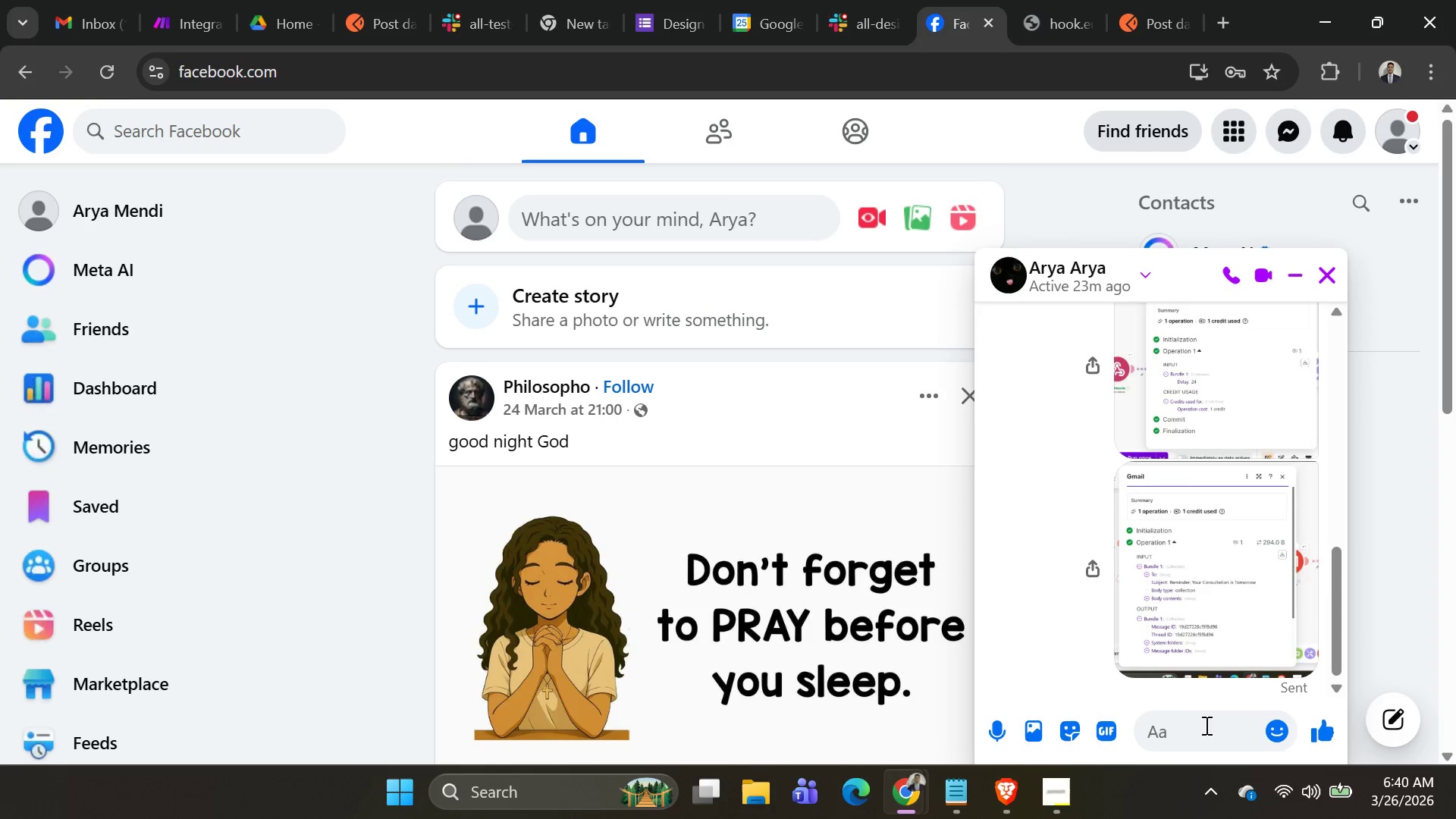 
key(Control+V)
 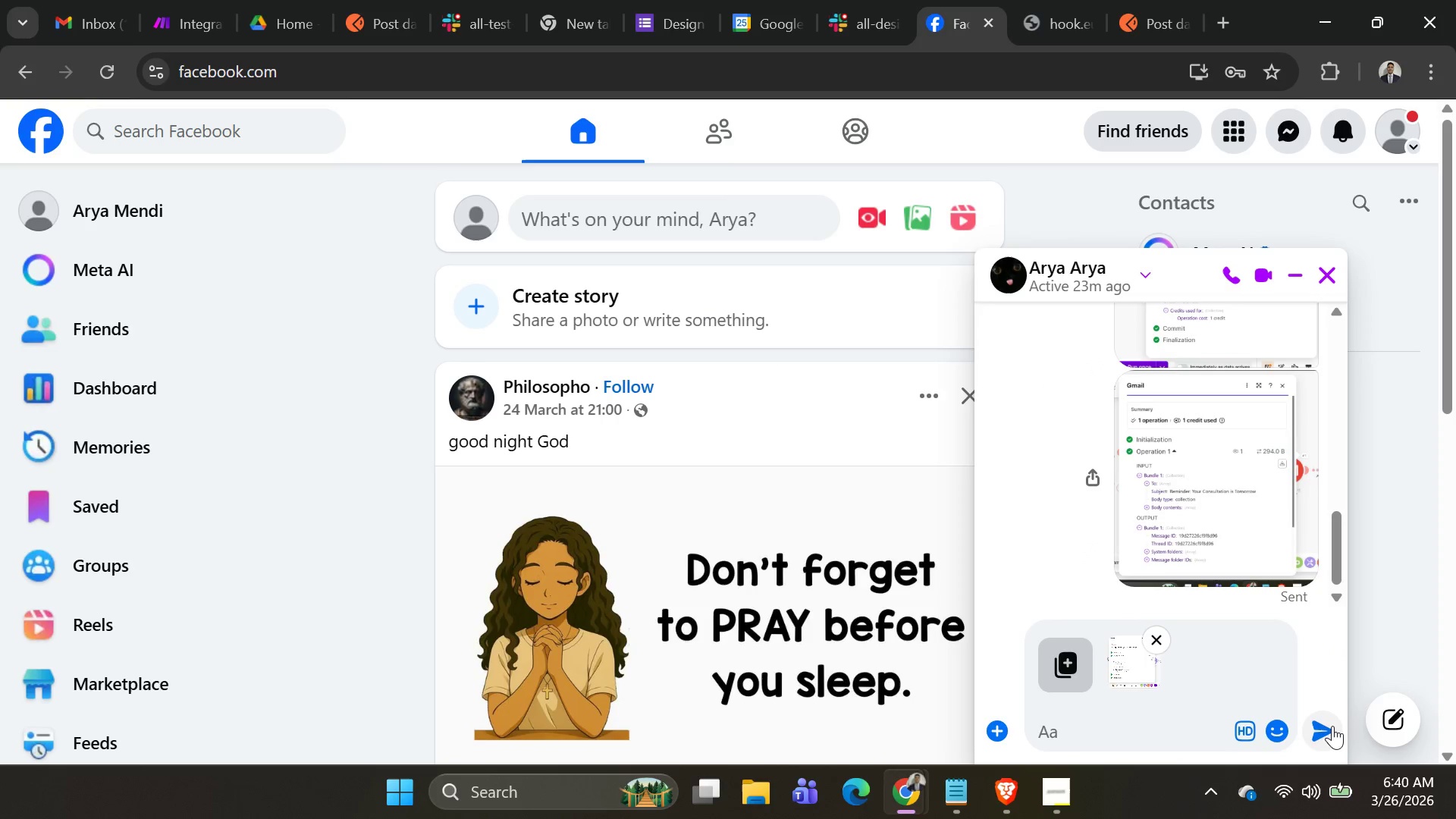 
left_click([1325, 726])
 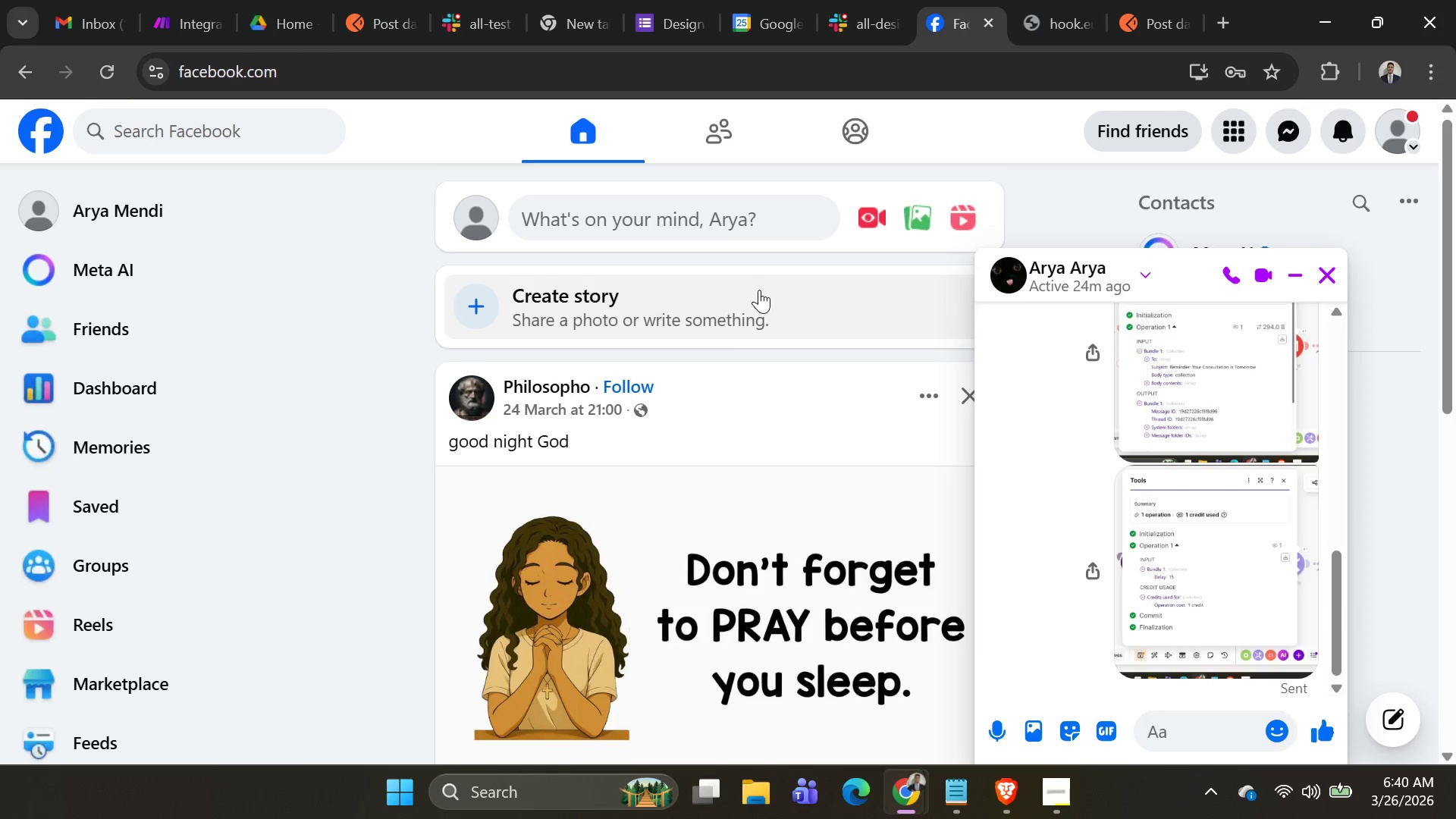 
left_click([166, 17])
 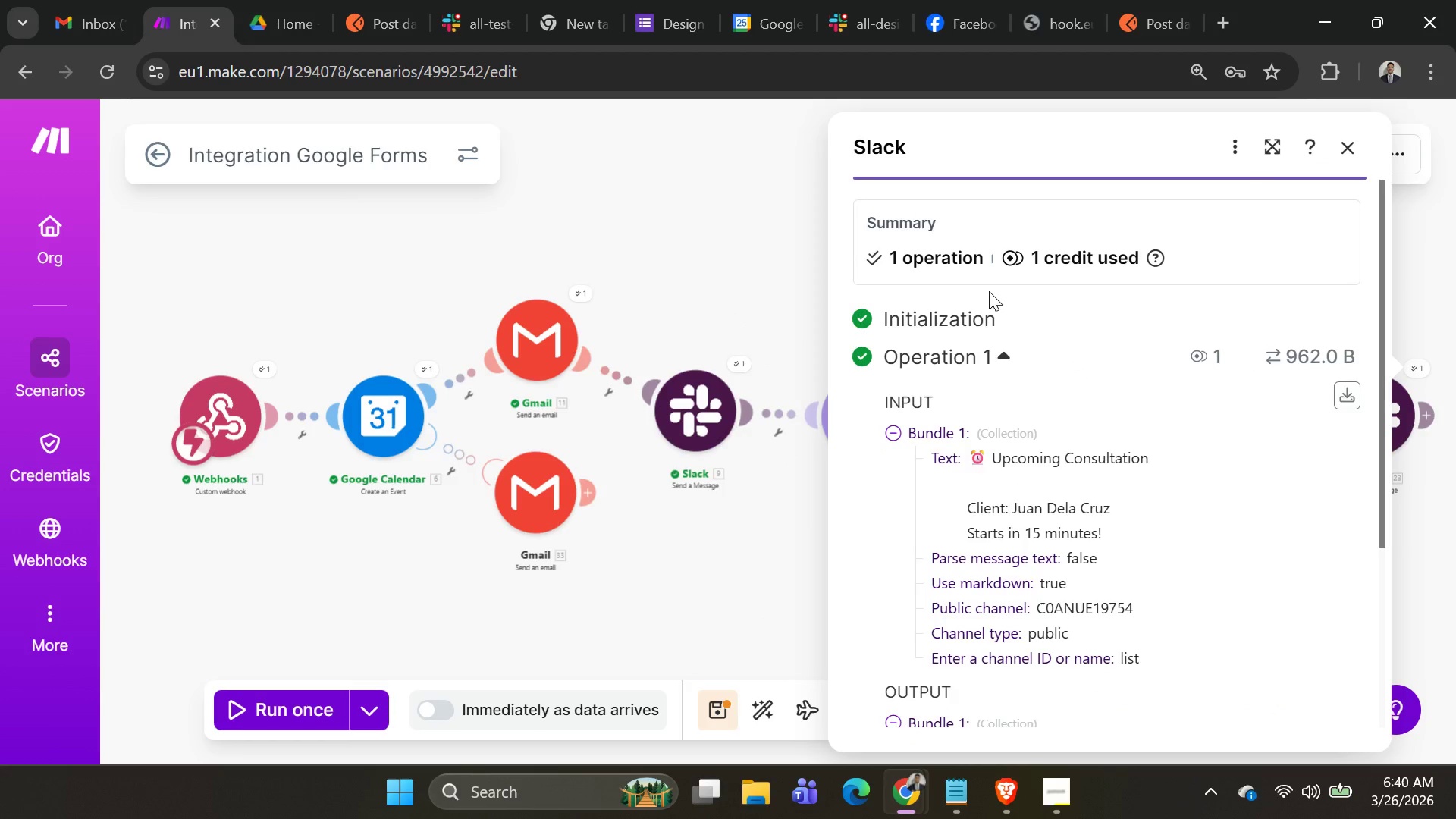 
wait(6.36)
 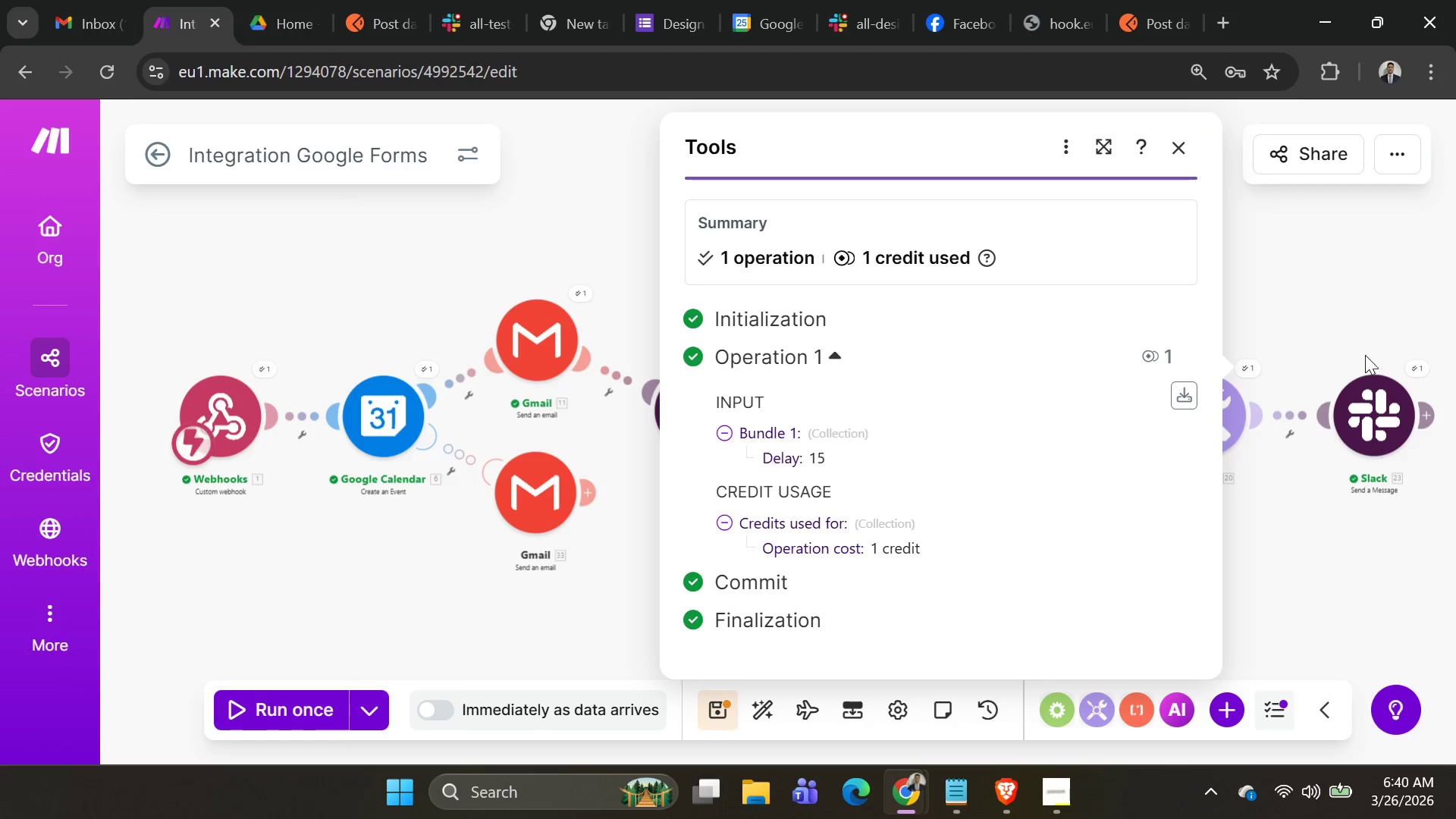 
key(PrintScreen)
 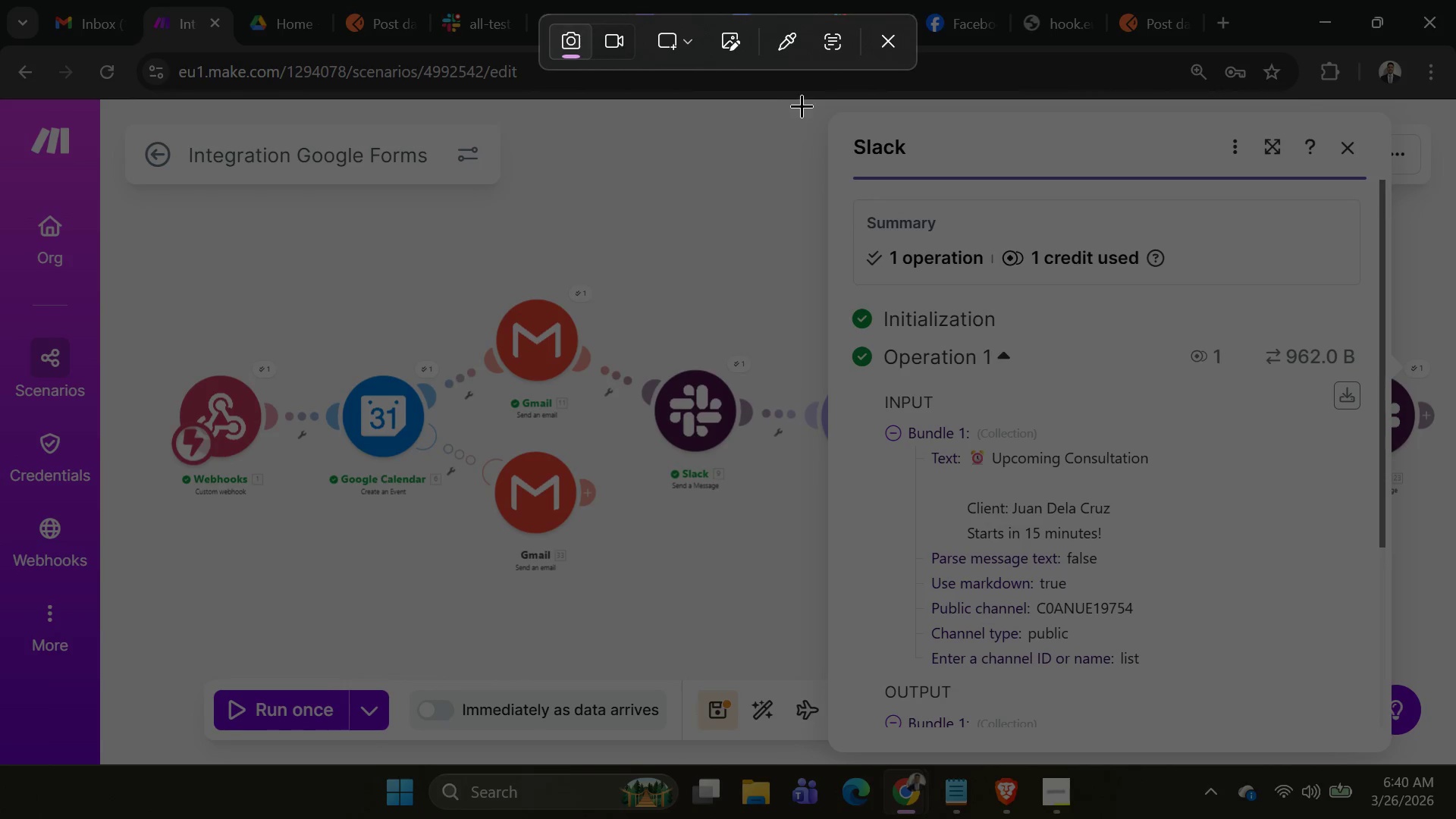 
left_click_drag(start_coordinate=[808, 93], to_coordinate=[1450, 792])
 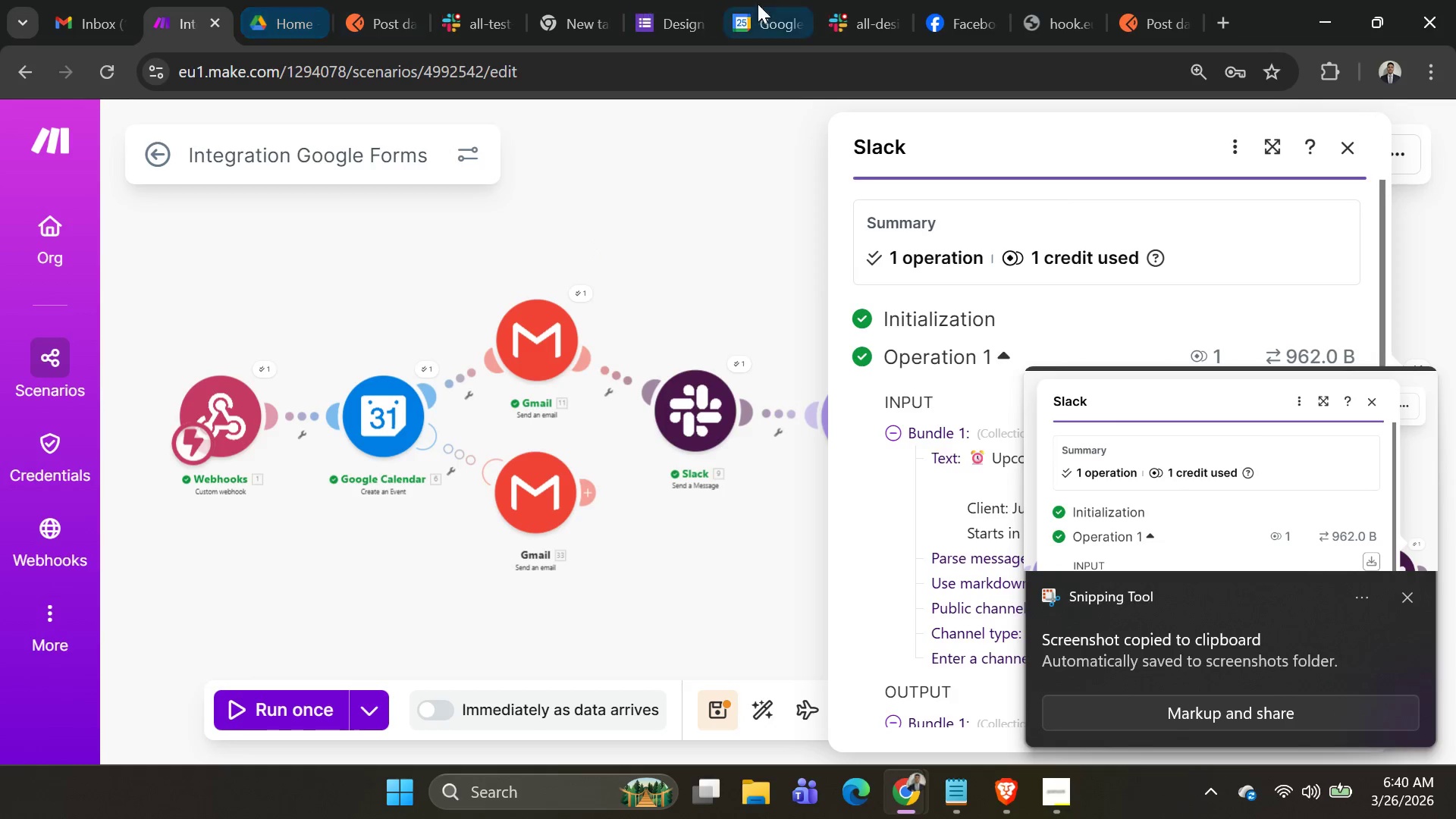 
left_click([938, 19])
 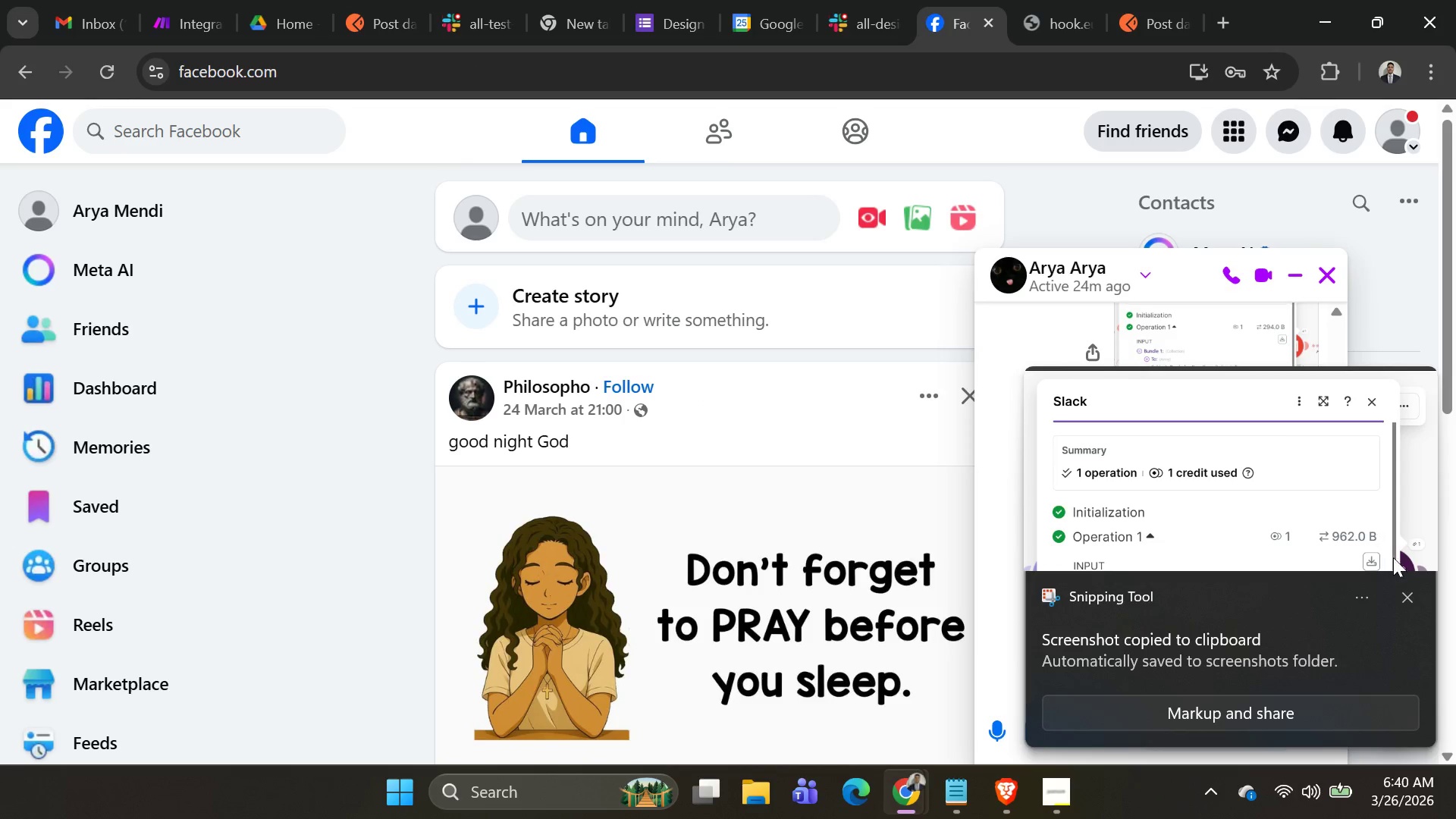 
left_click_drag(start_coordinate=[1403, 586], to_coordinate=[1404, 590])
 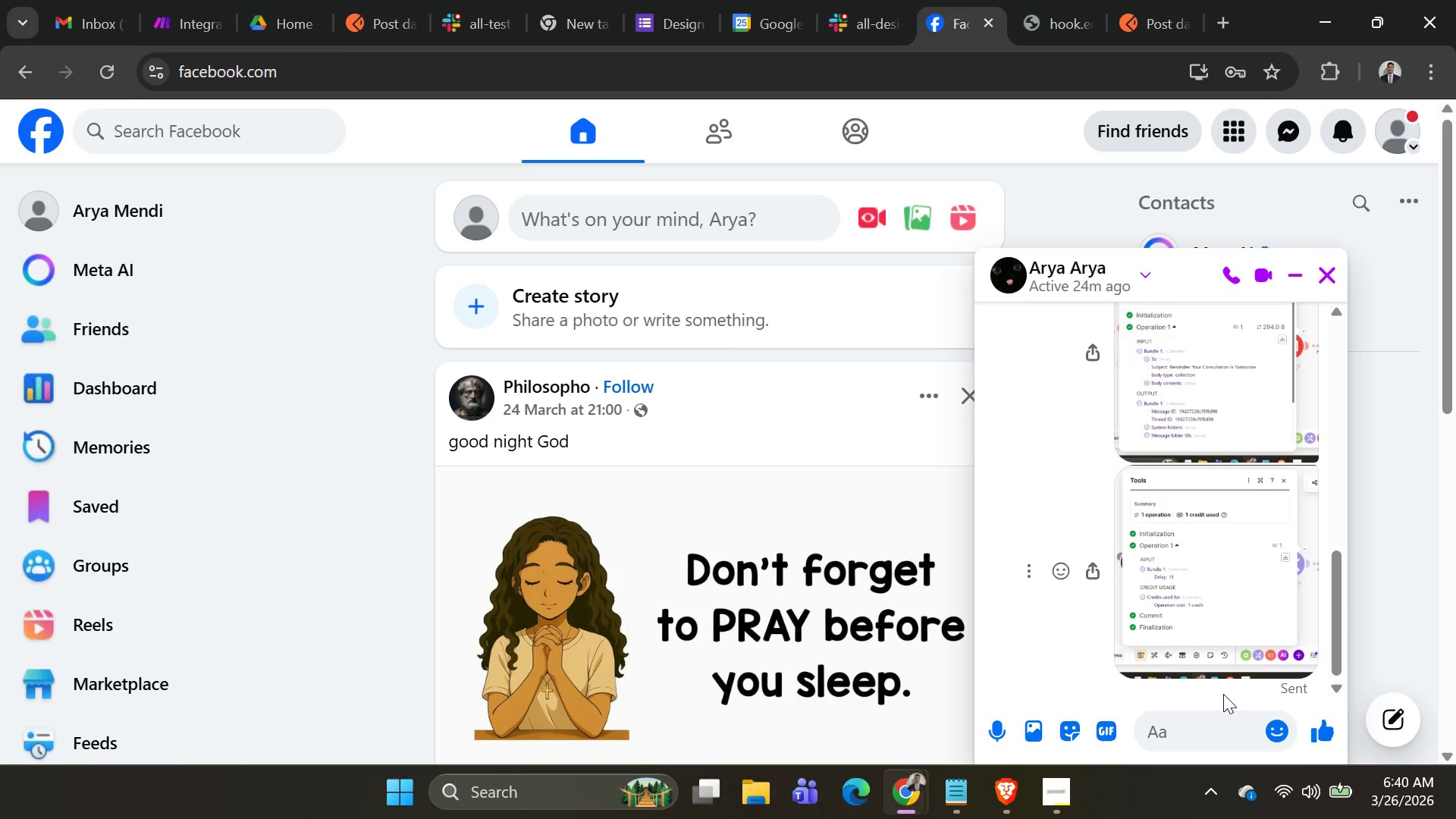 
key(Control+V)
 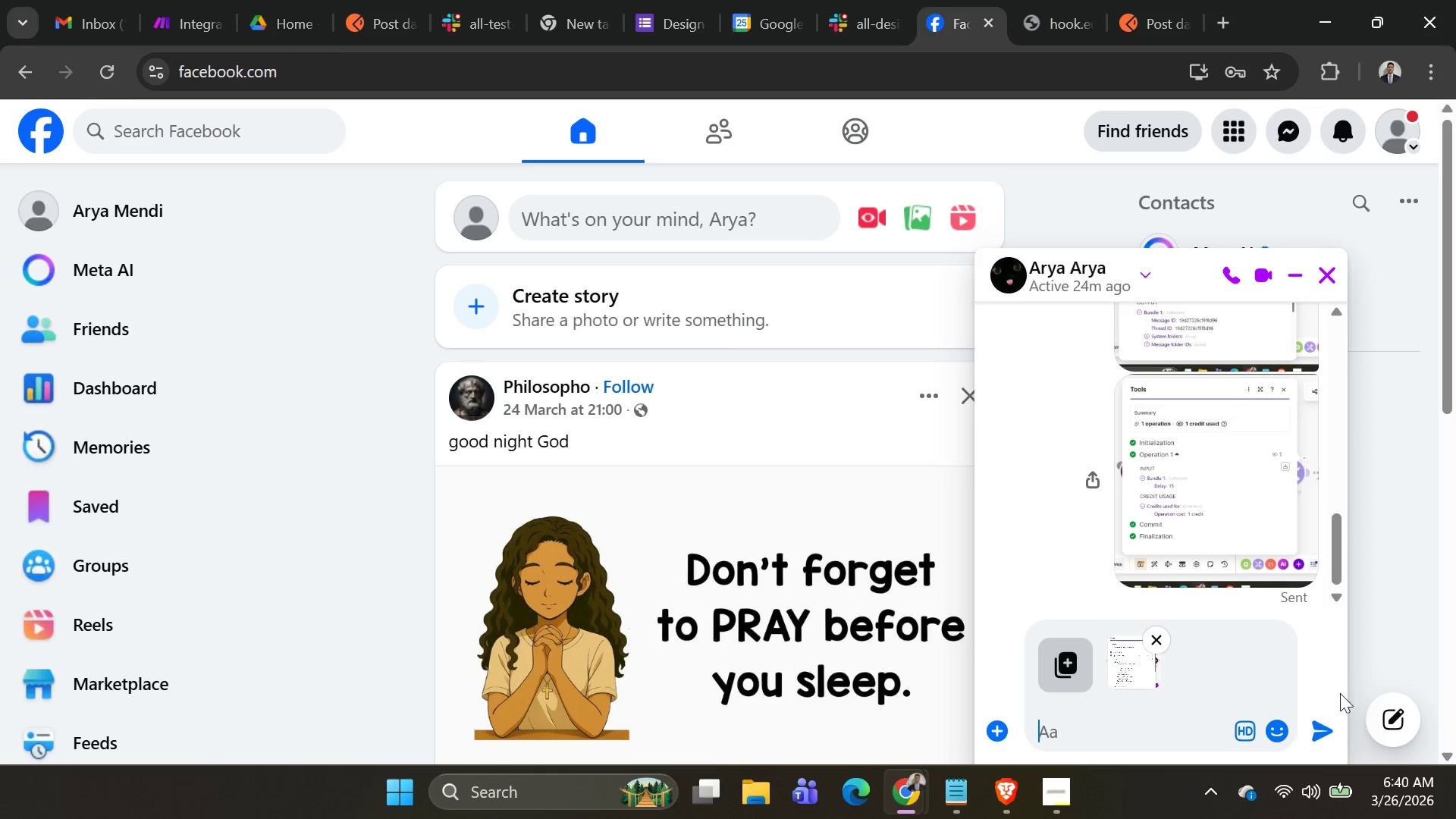 
left_click([1313, 733])
 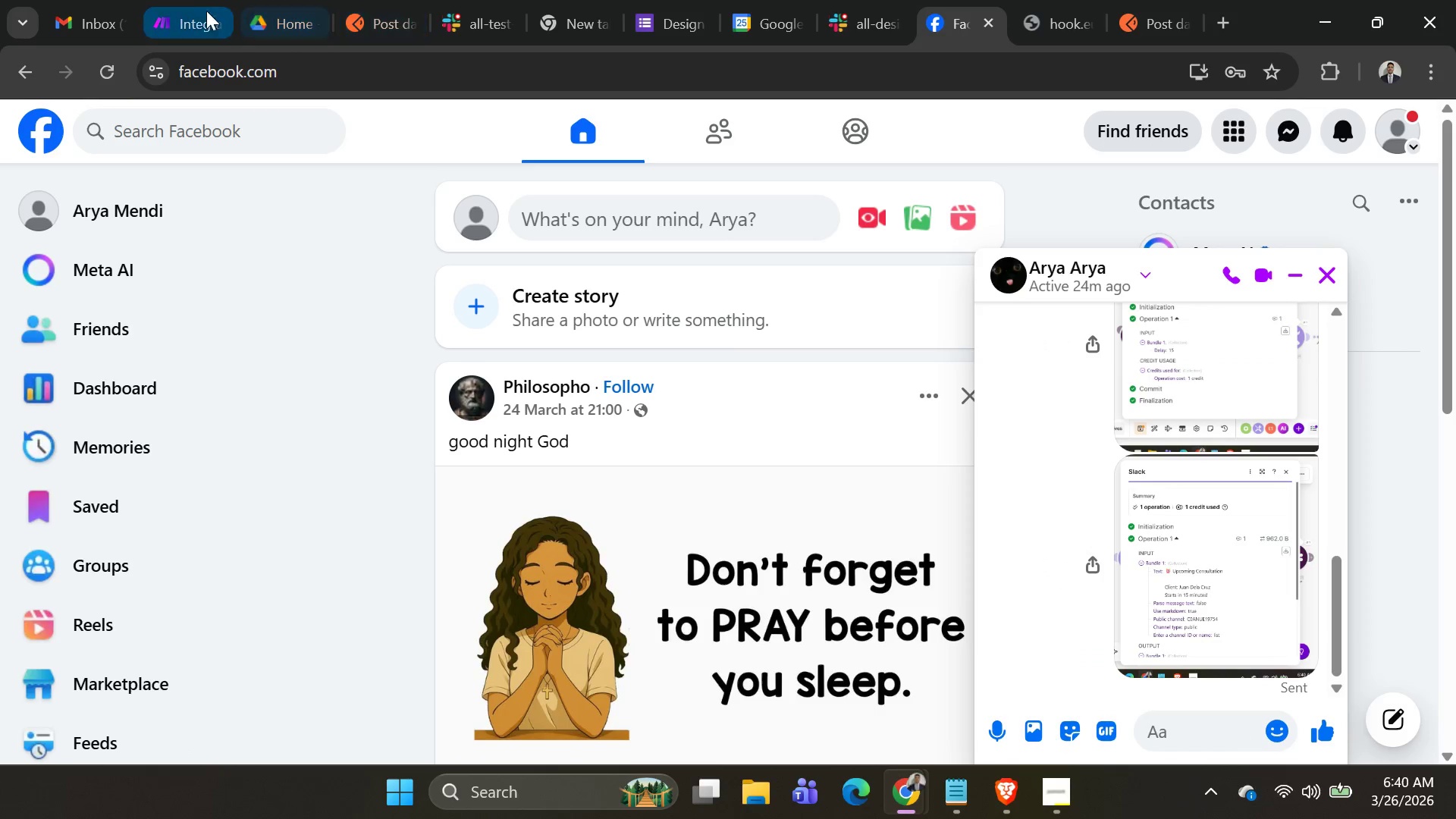 
left_click([190, 20])